 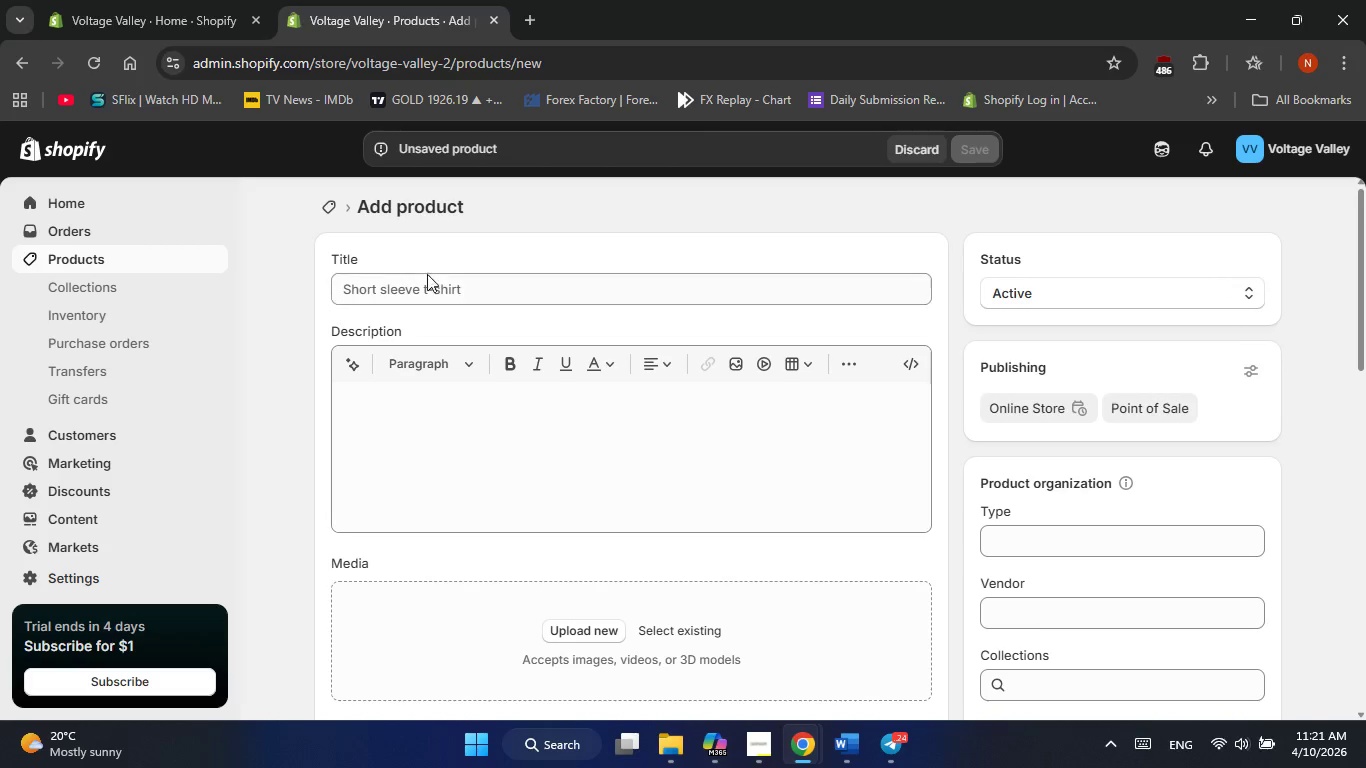 
type(VCF-4 Low )
key(Backspace)
type(-Pass Ladder Filter)
 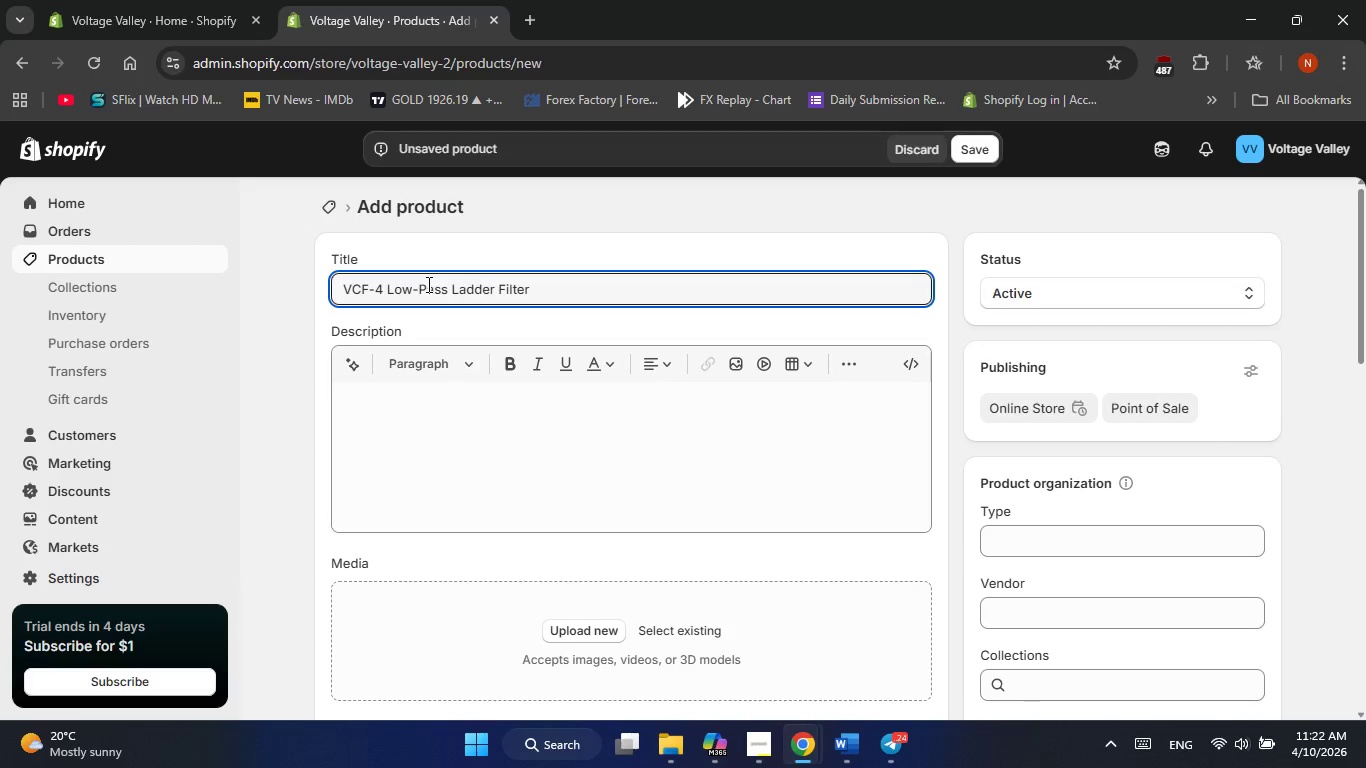 
left_click([452, 416])
 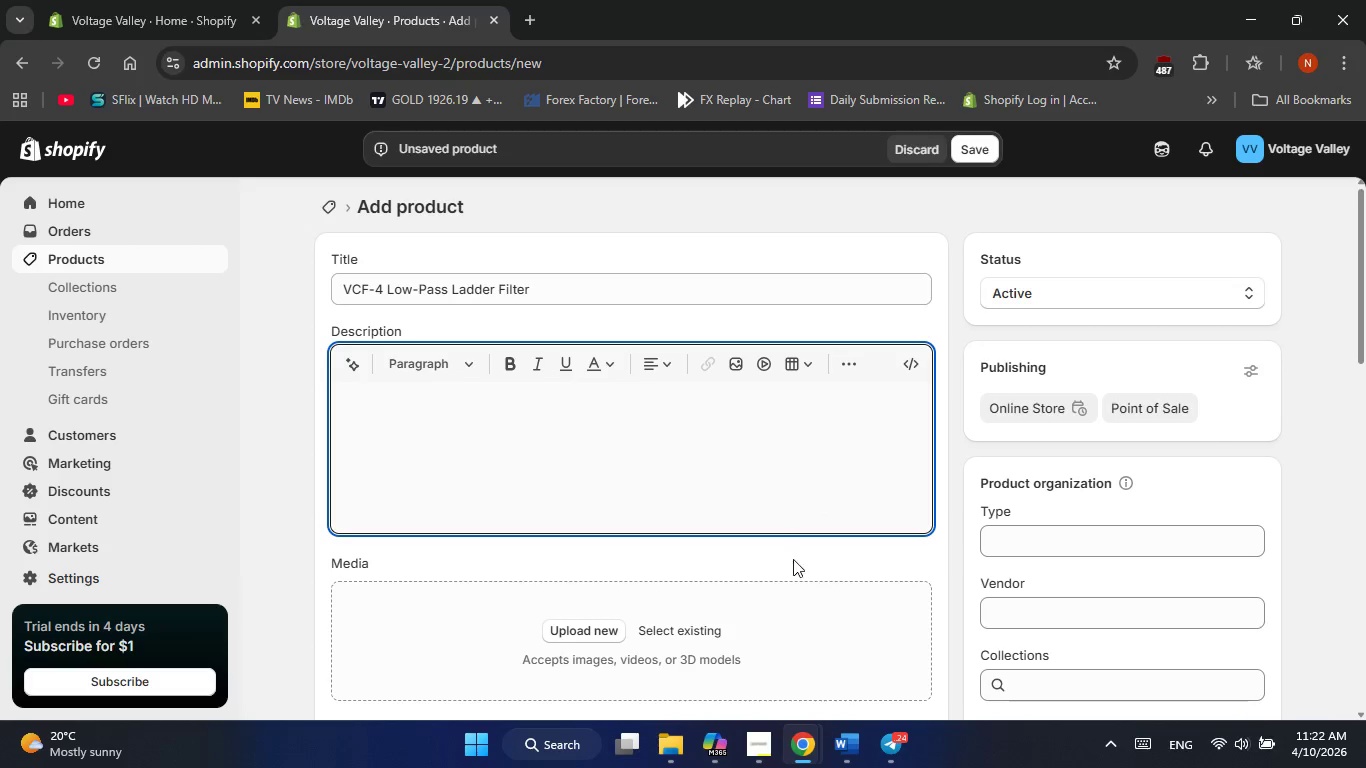 
left_click([838, 739])
 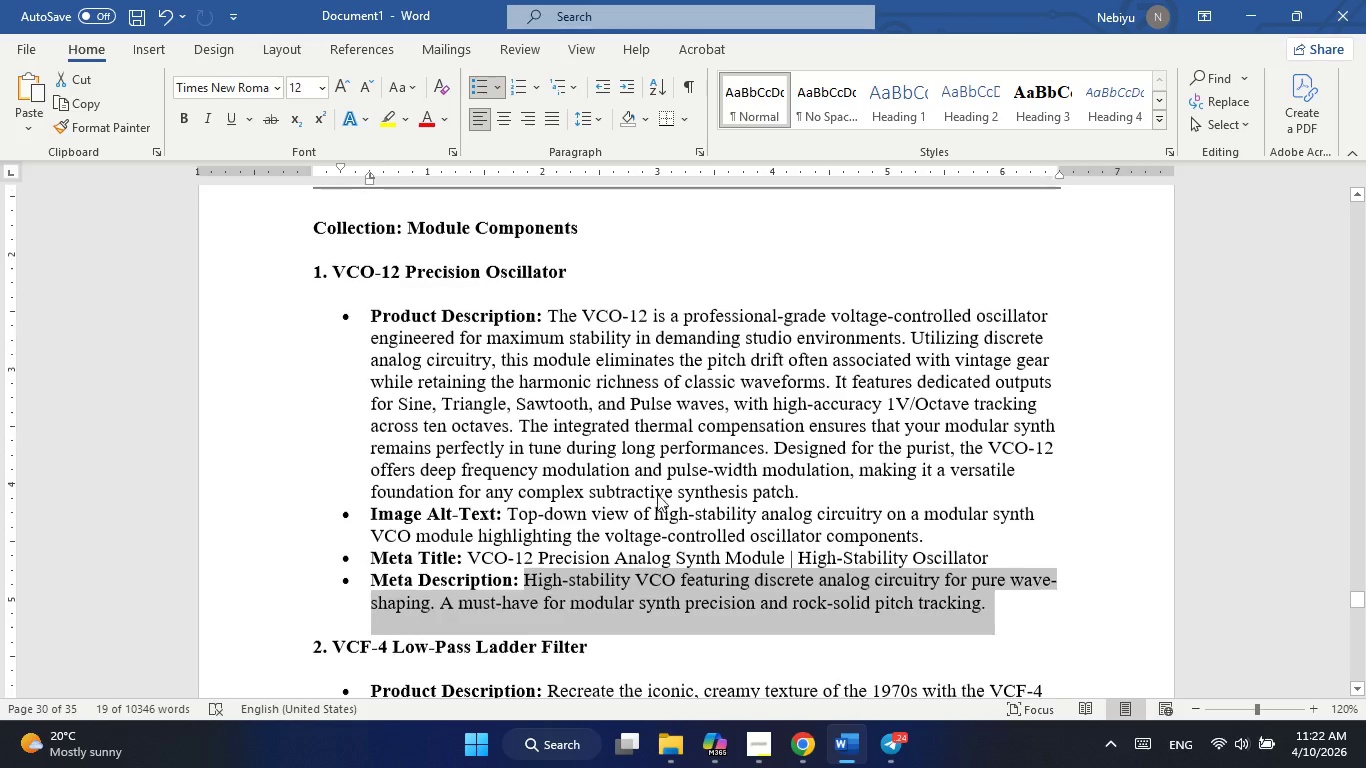 
scroll: coordinate [657, 494], scroll_direction: down, amount: 4.0
 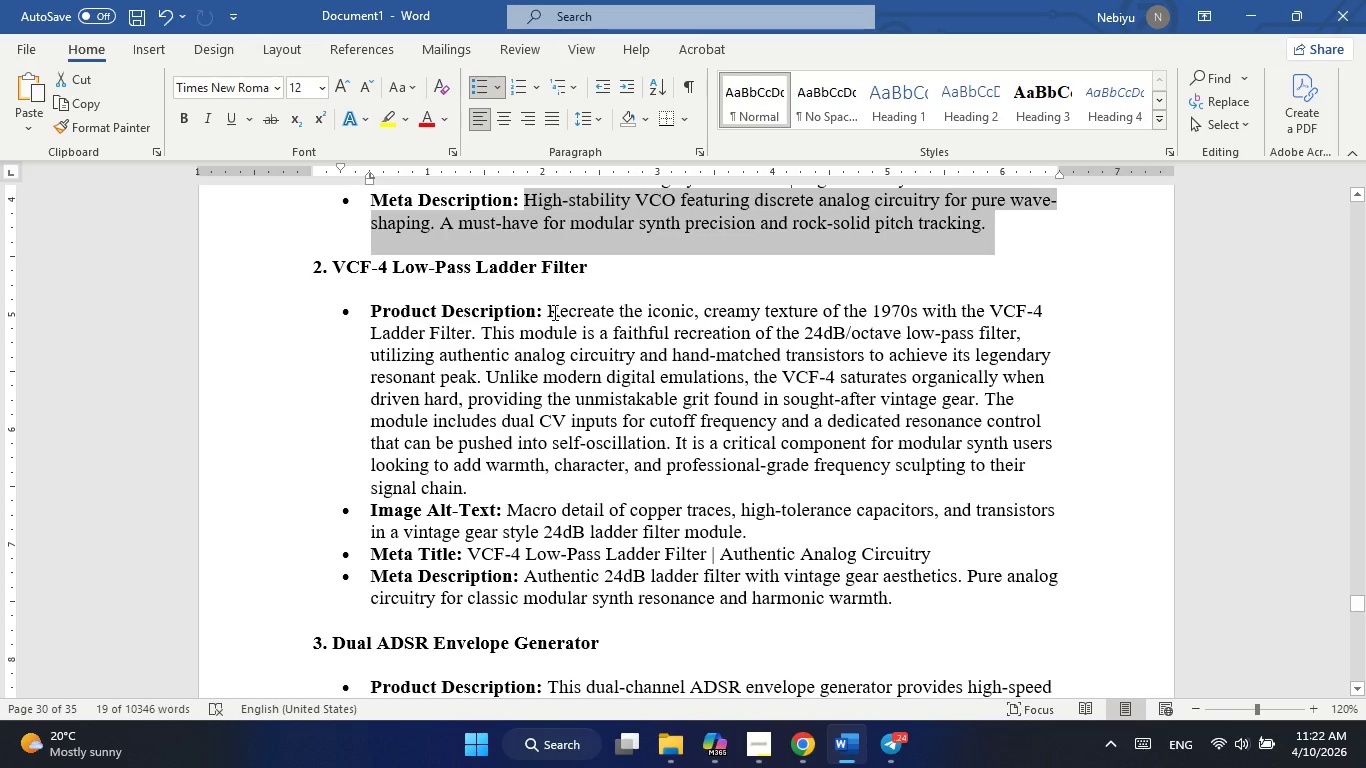 
left_click_drag(start_coordinate=[553, 313], to_coordinate=[491, 484])
 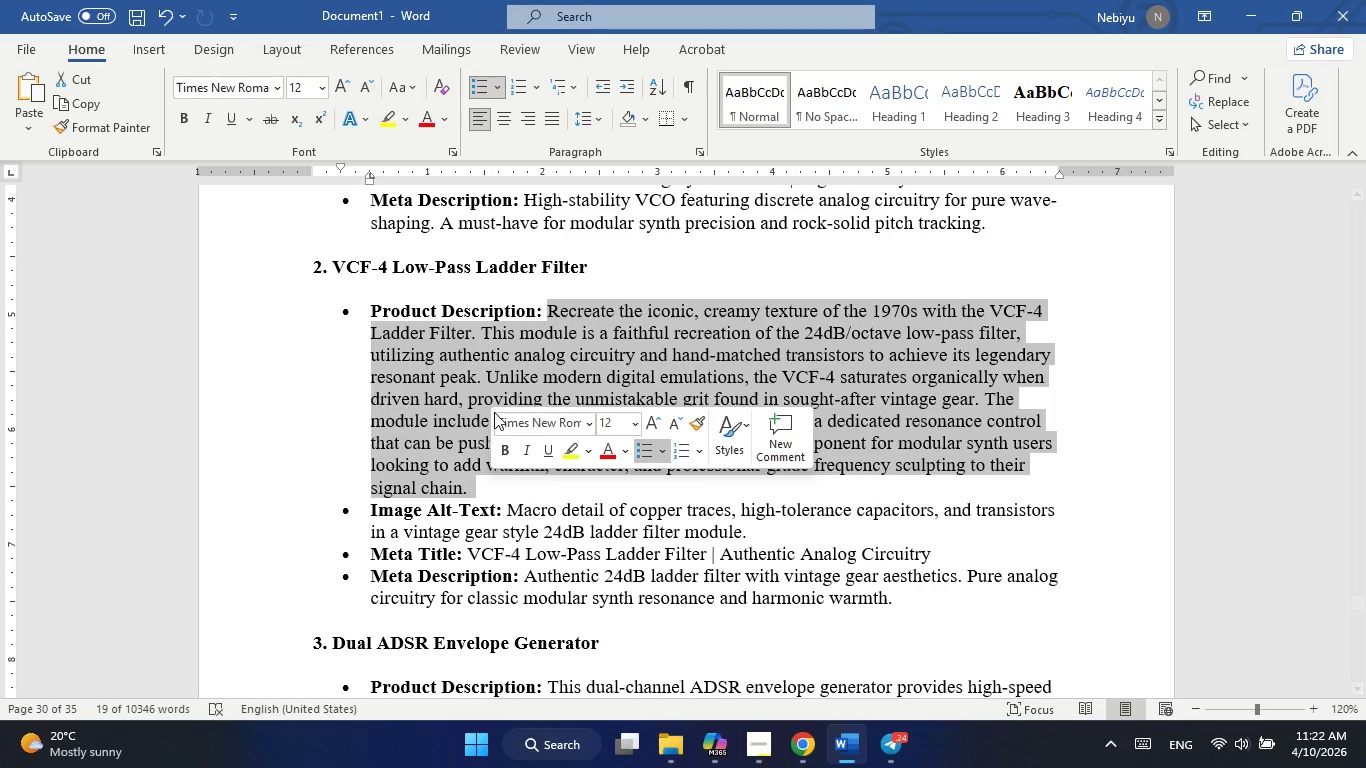 
right_click([494, 412])
 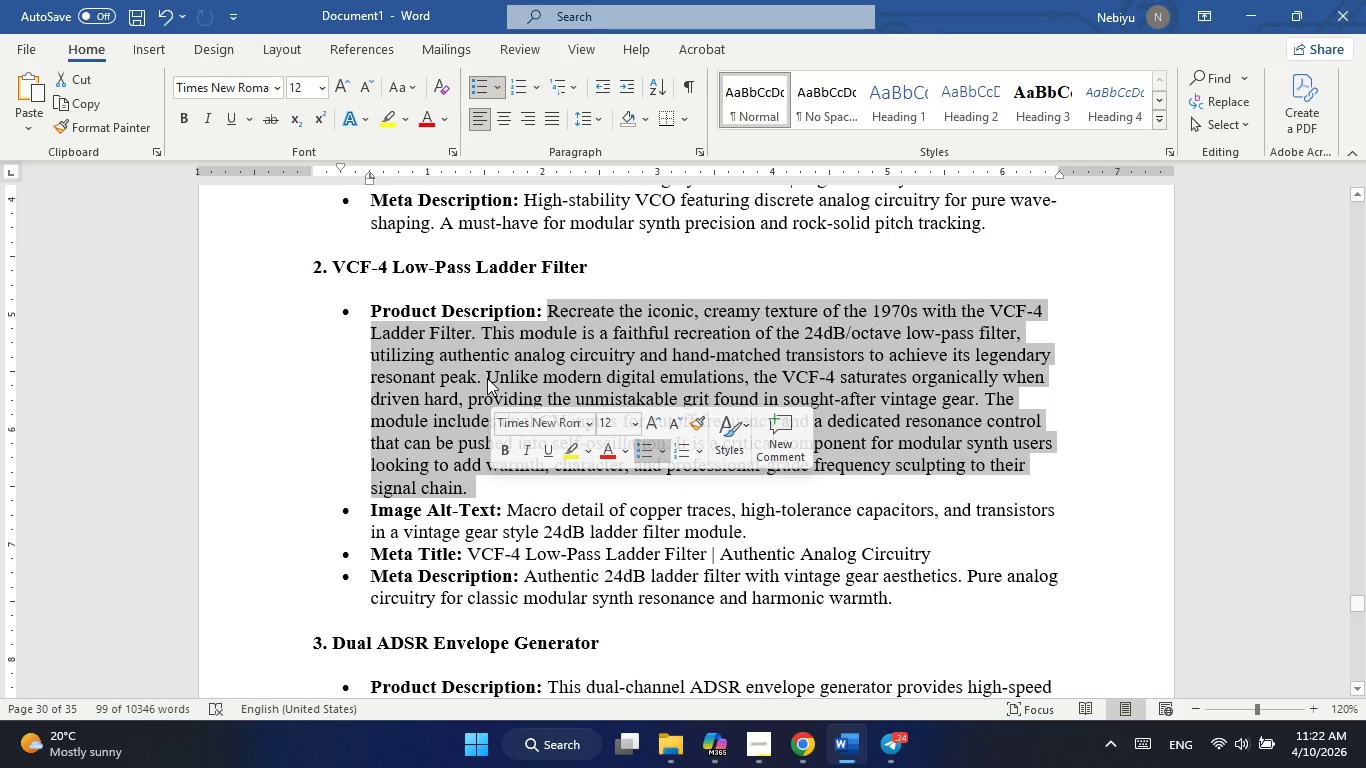 
right_click([487, 377])
 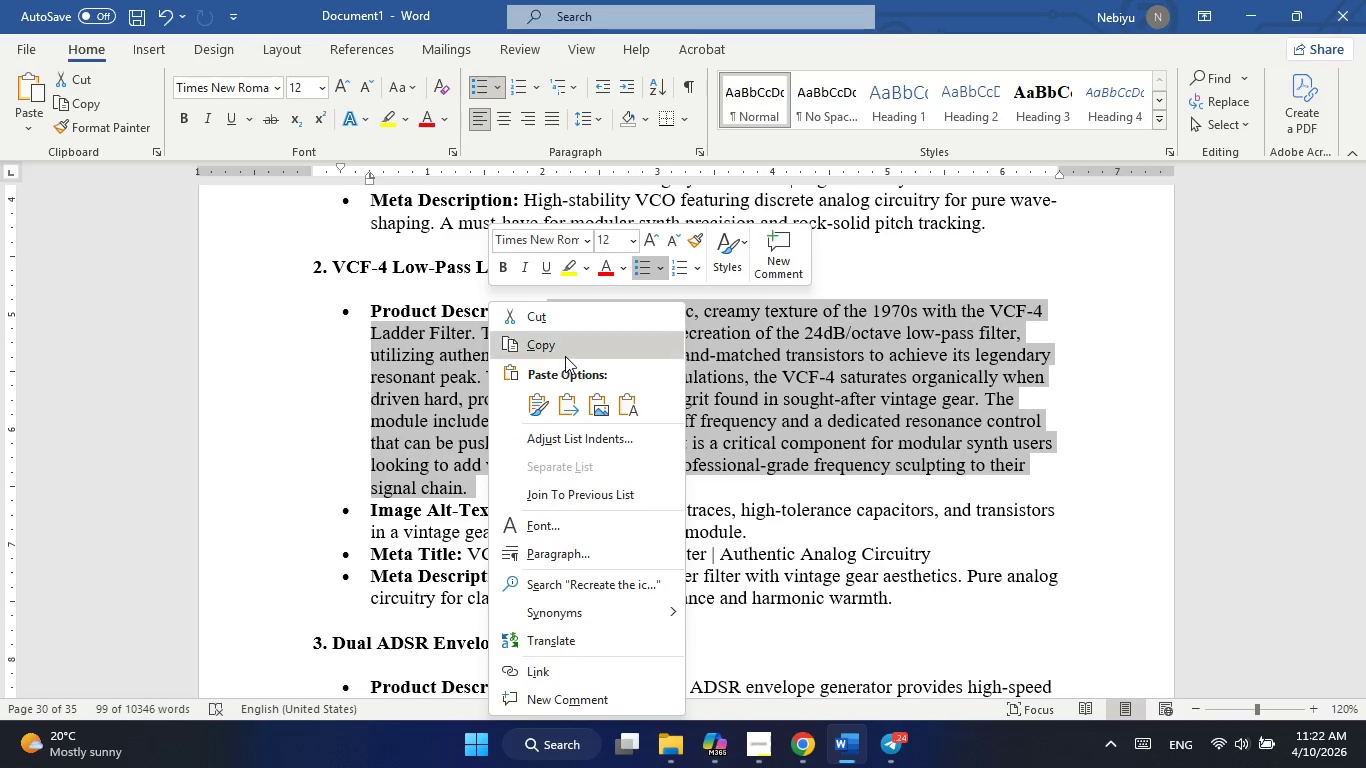 
left_click([566, 353])
 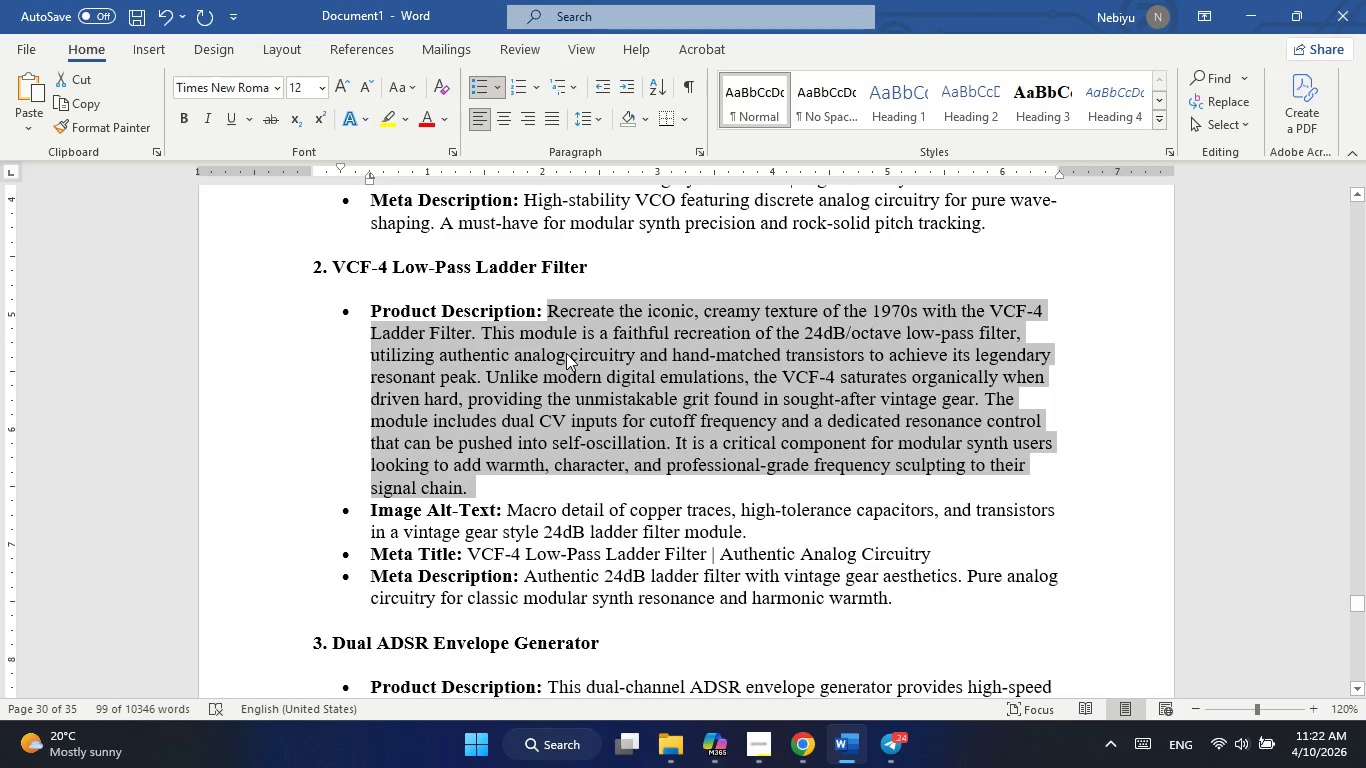 
key(Alt+Tab)
 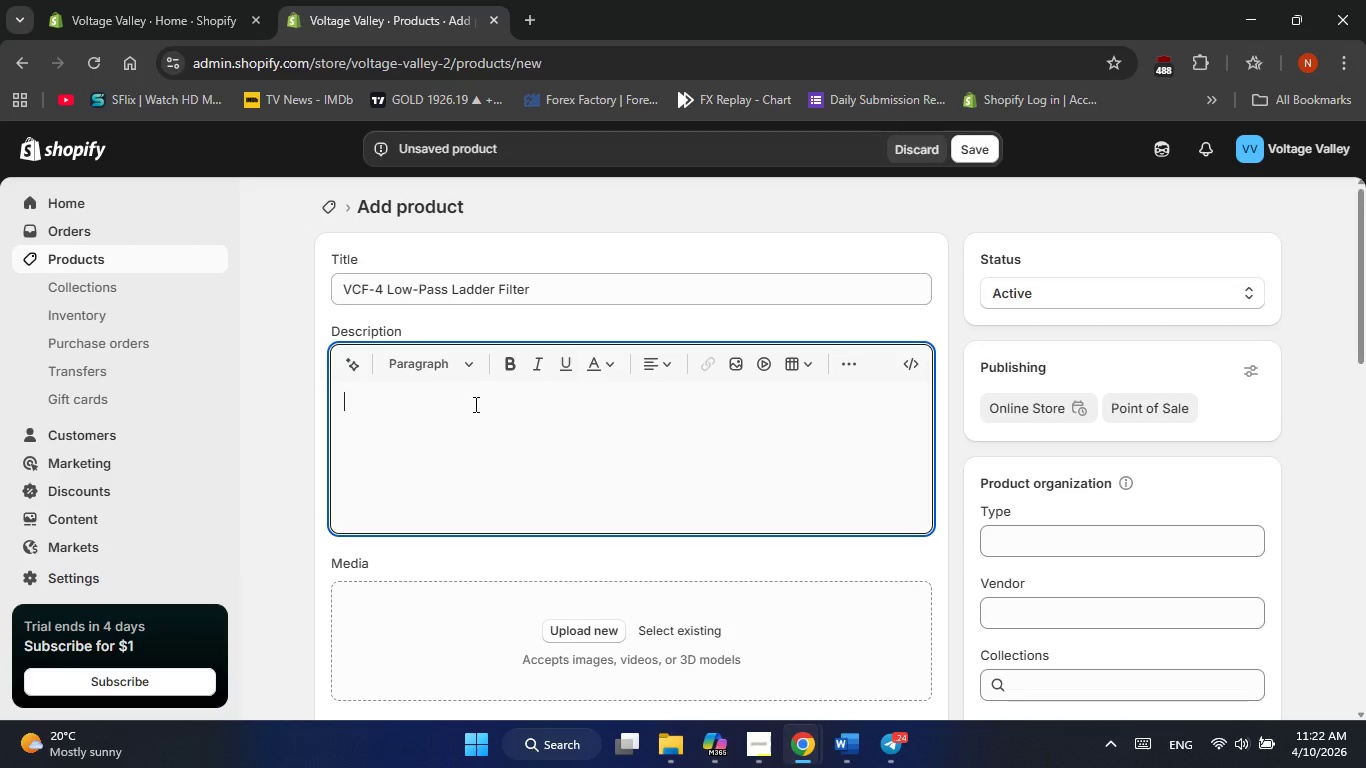 
right_click([474, 404])
 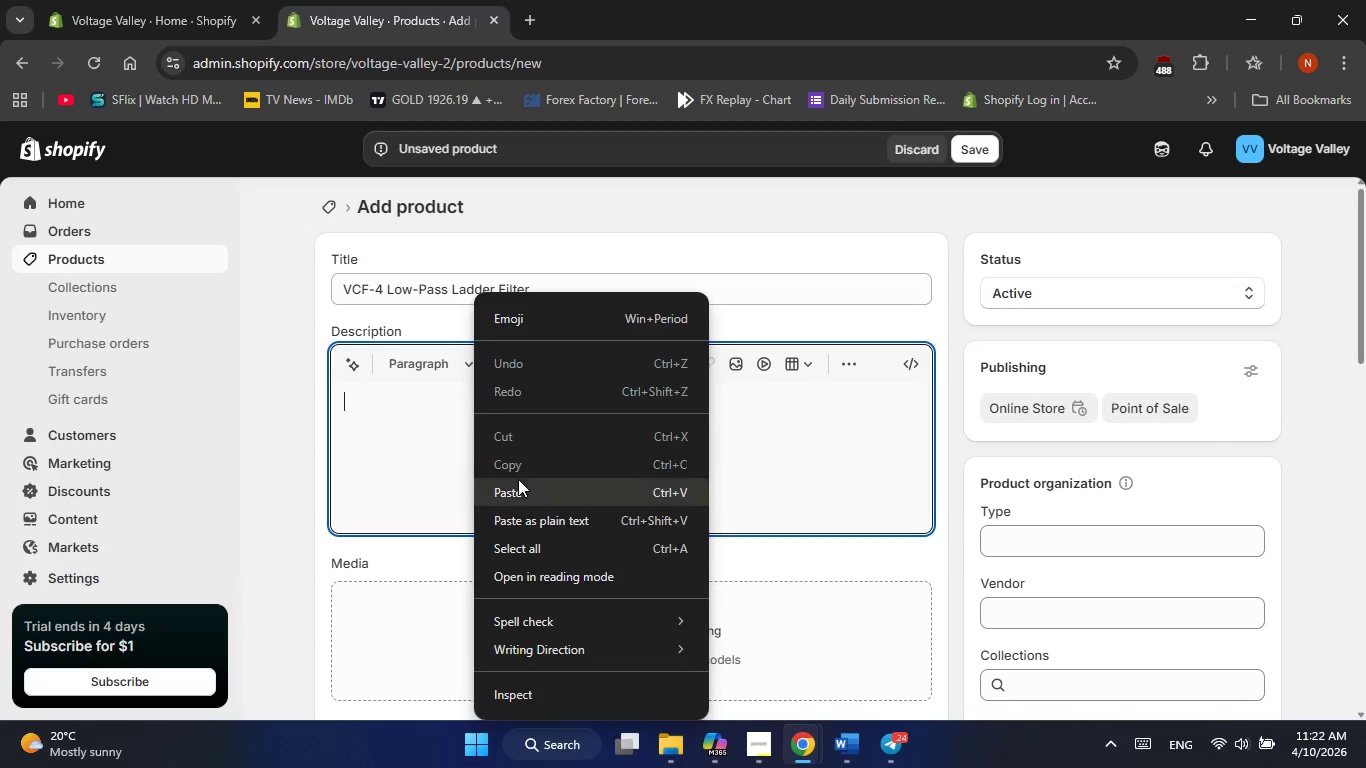 
left_click([518, 491])
 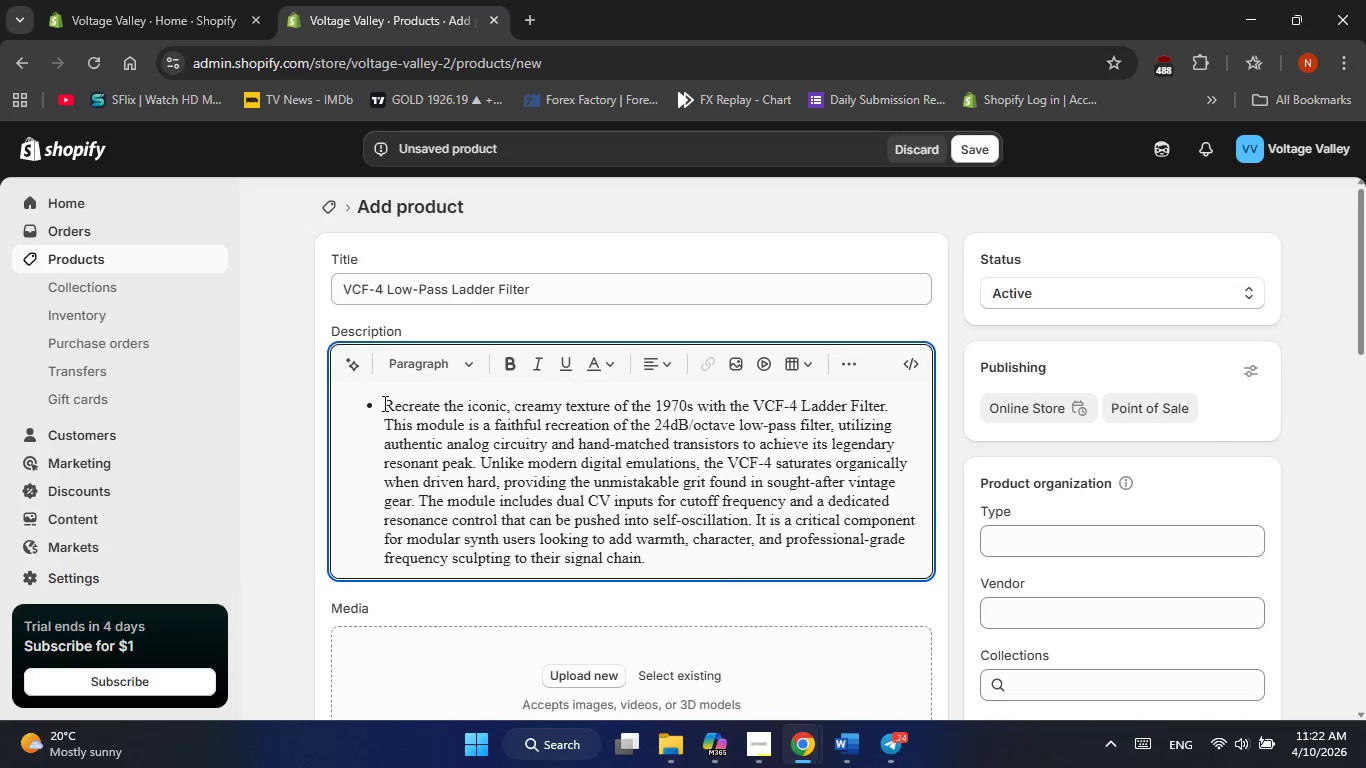 
left_click([383, 403])
 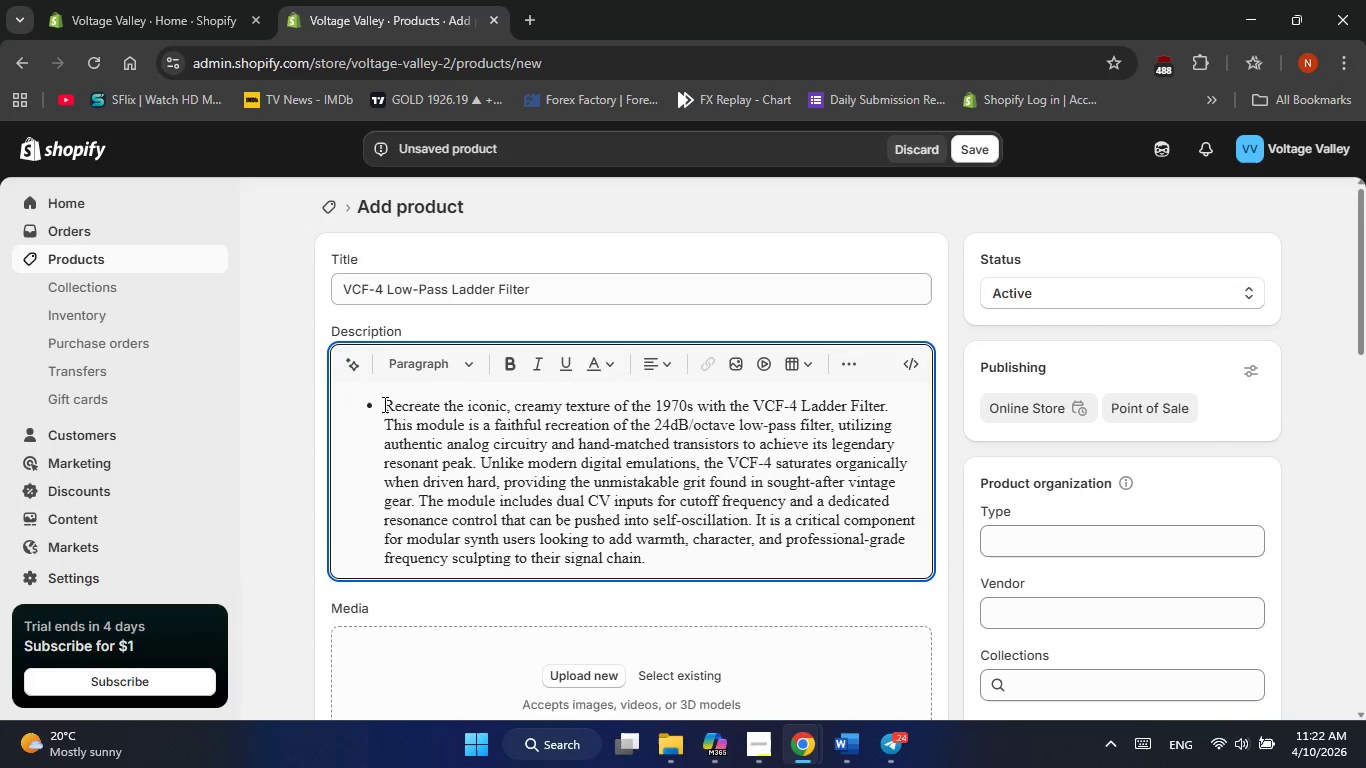 
key(Backspace)
 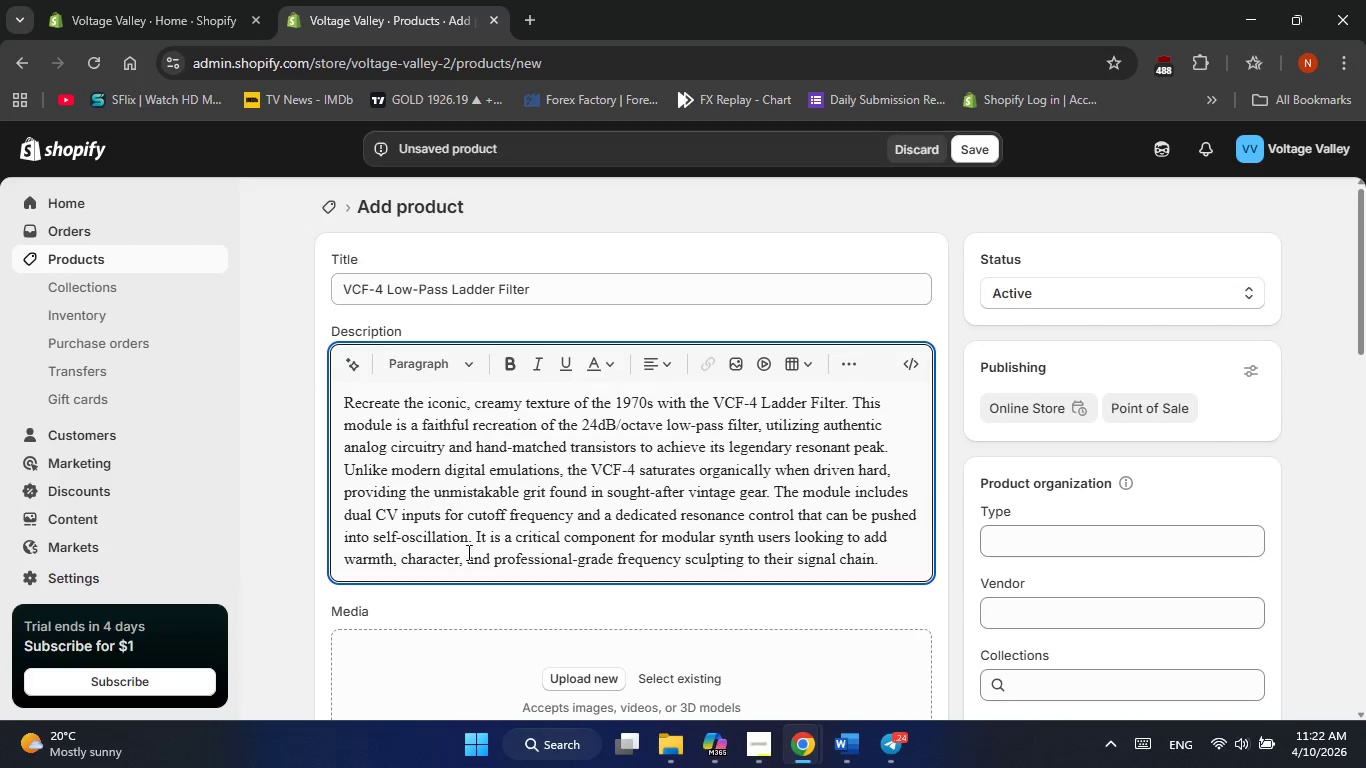 
scroll: coordinate [513, 551], scroll_direction: down, amount: 3.0
 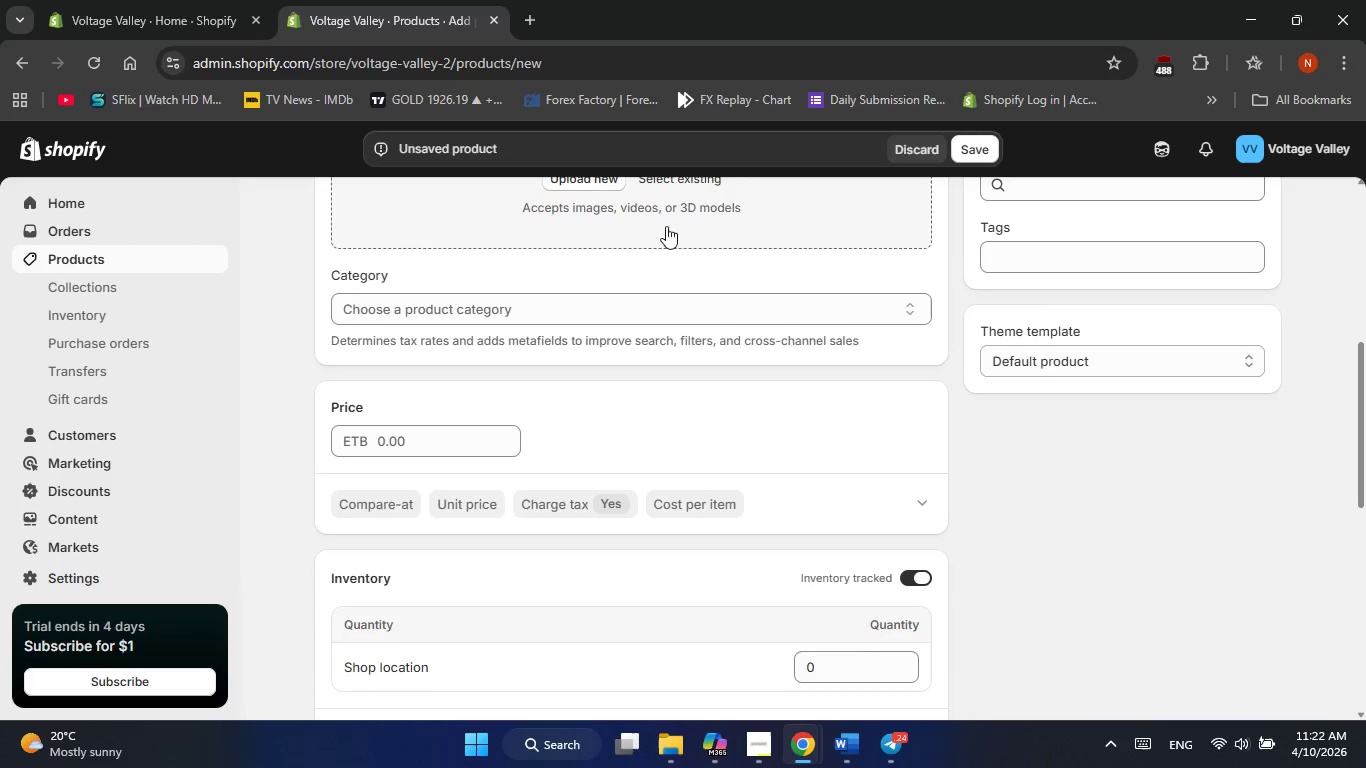 
scroll: coordinate [664, 233], scroll_direction: up, amount: 1.0
 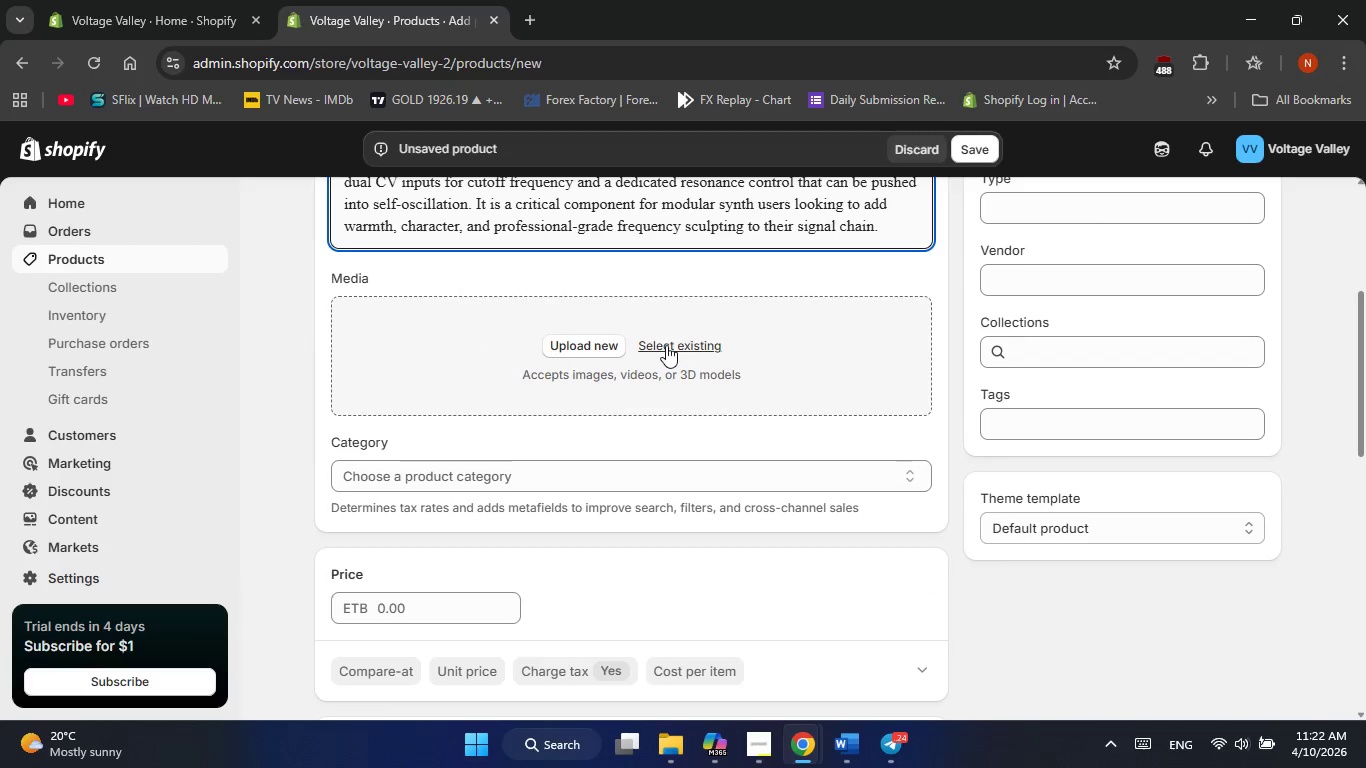 
left_click([666, 346])
 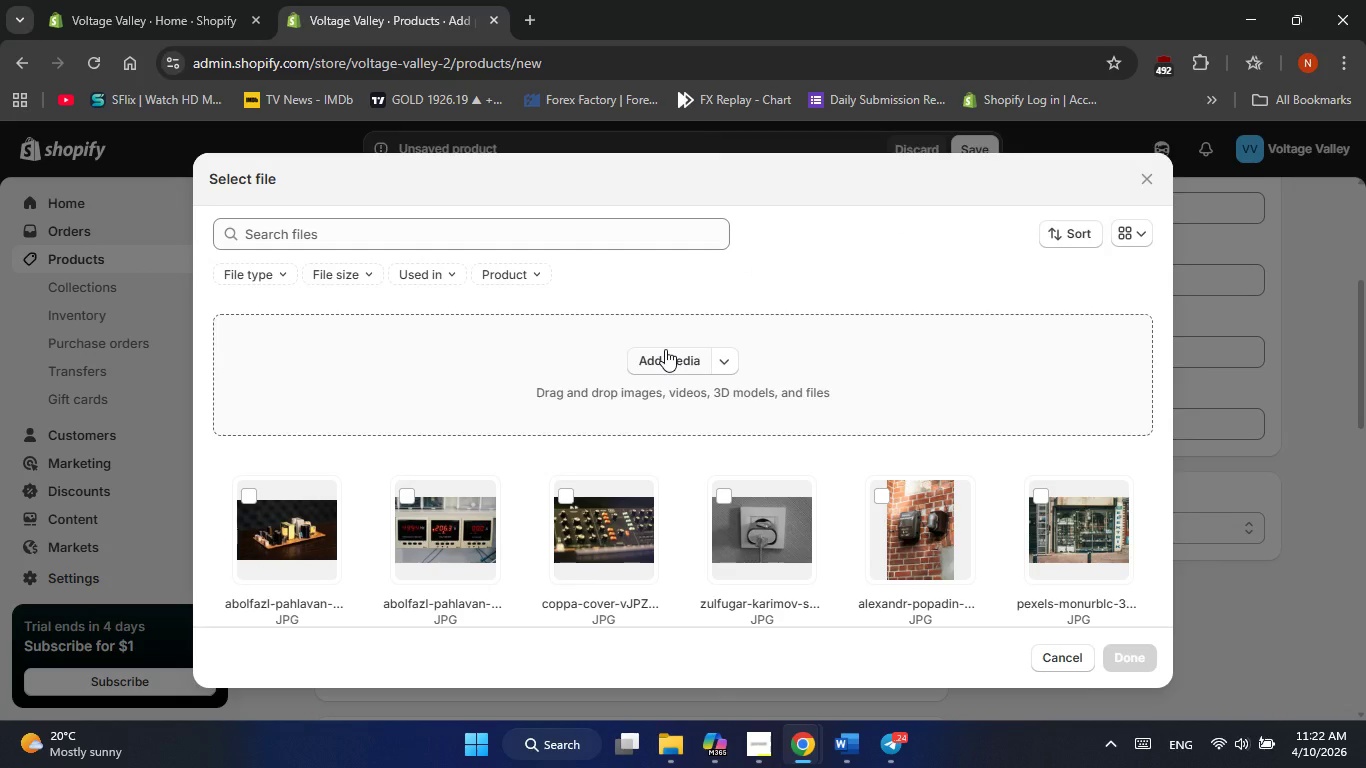 
scroll: coordinate [665, 349], scroll_direction: down, amount: 1.0
 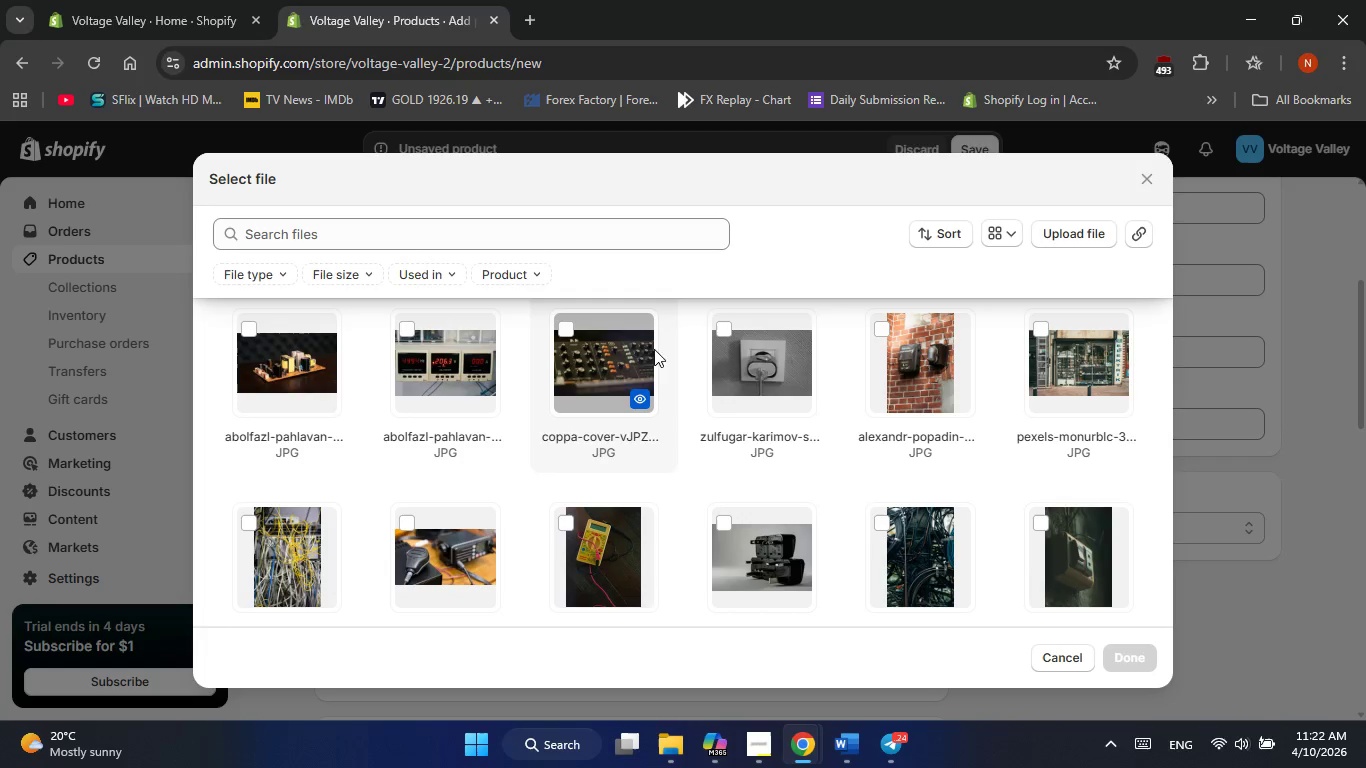 
wait(7.31)
 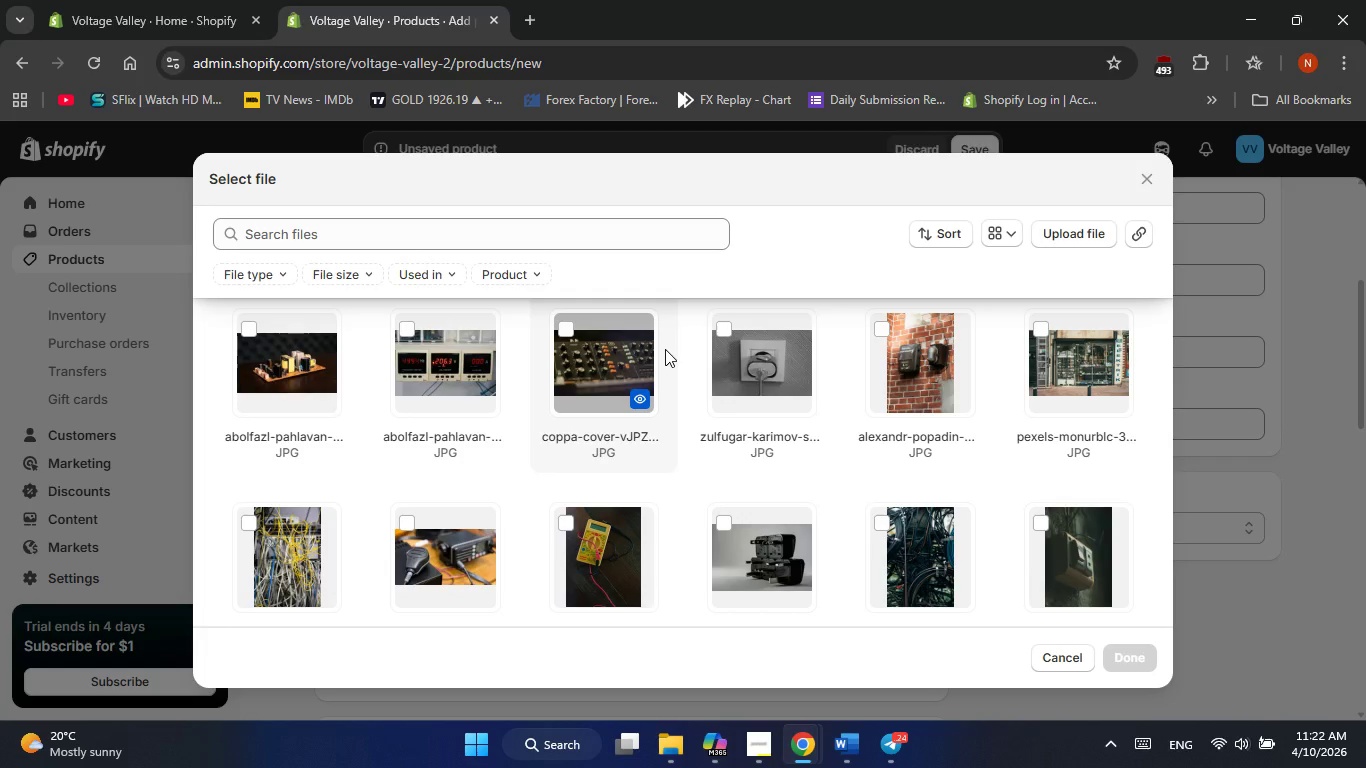 
left_click([1134, 675])
 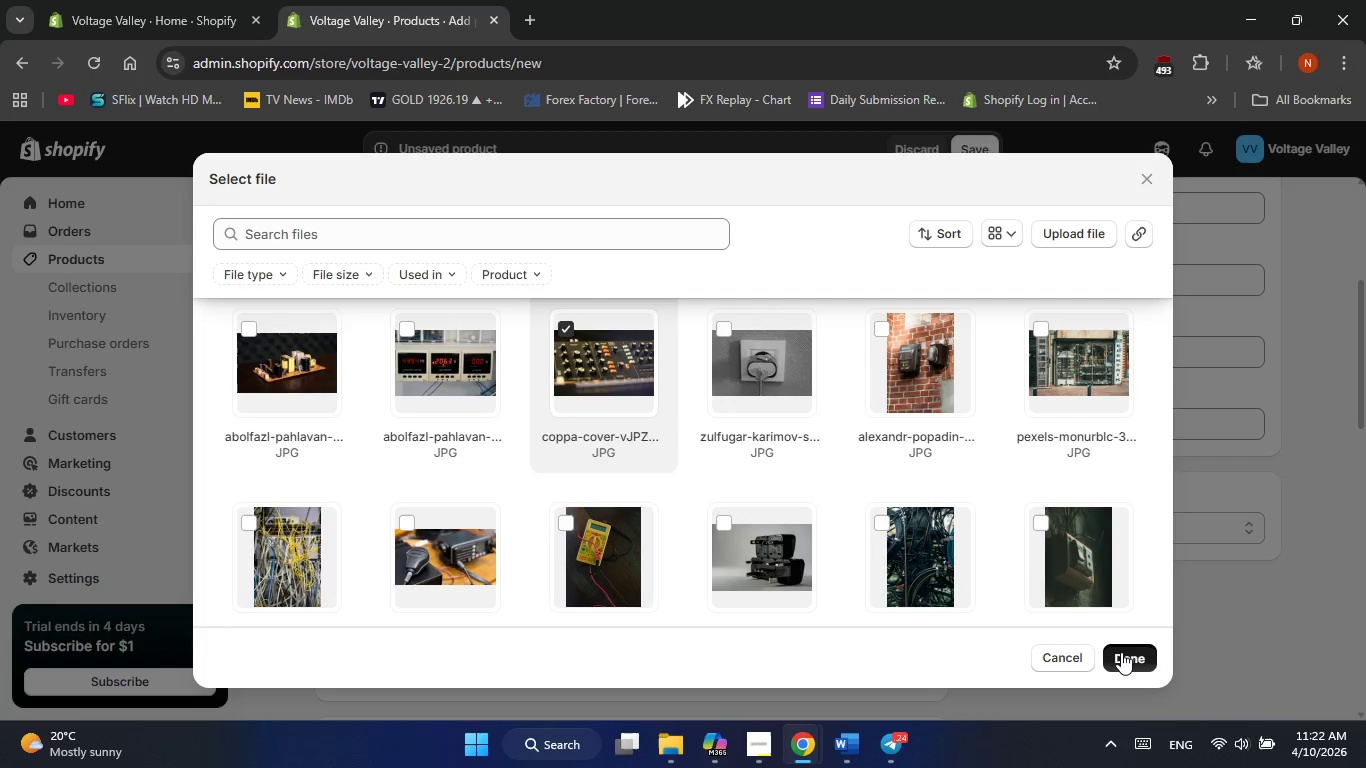 
left_click([1121, 652])
 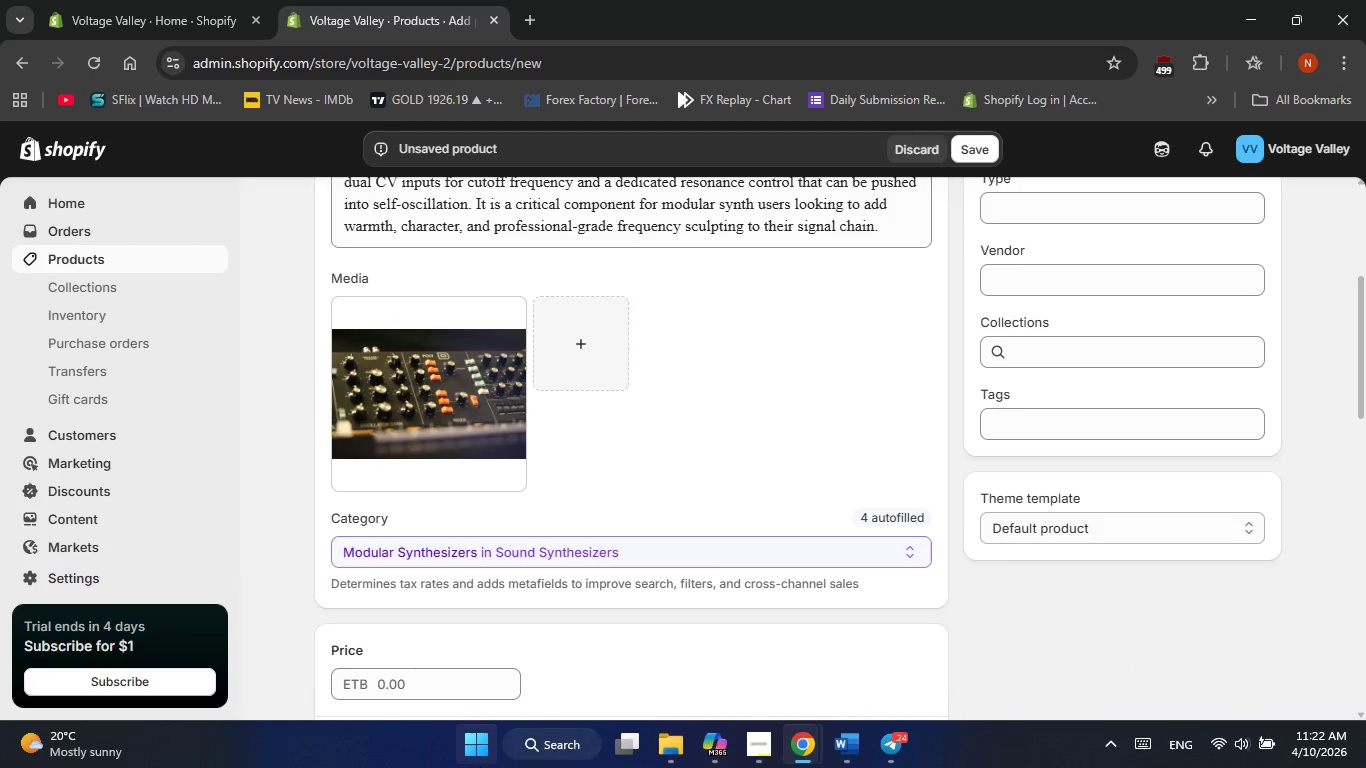 
wait(7.91)
 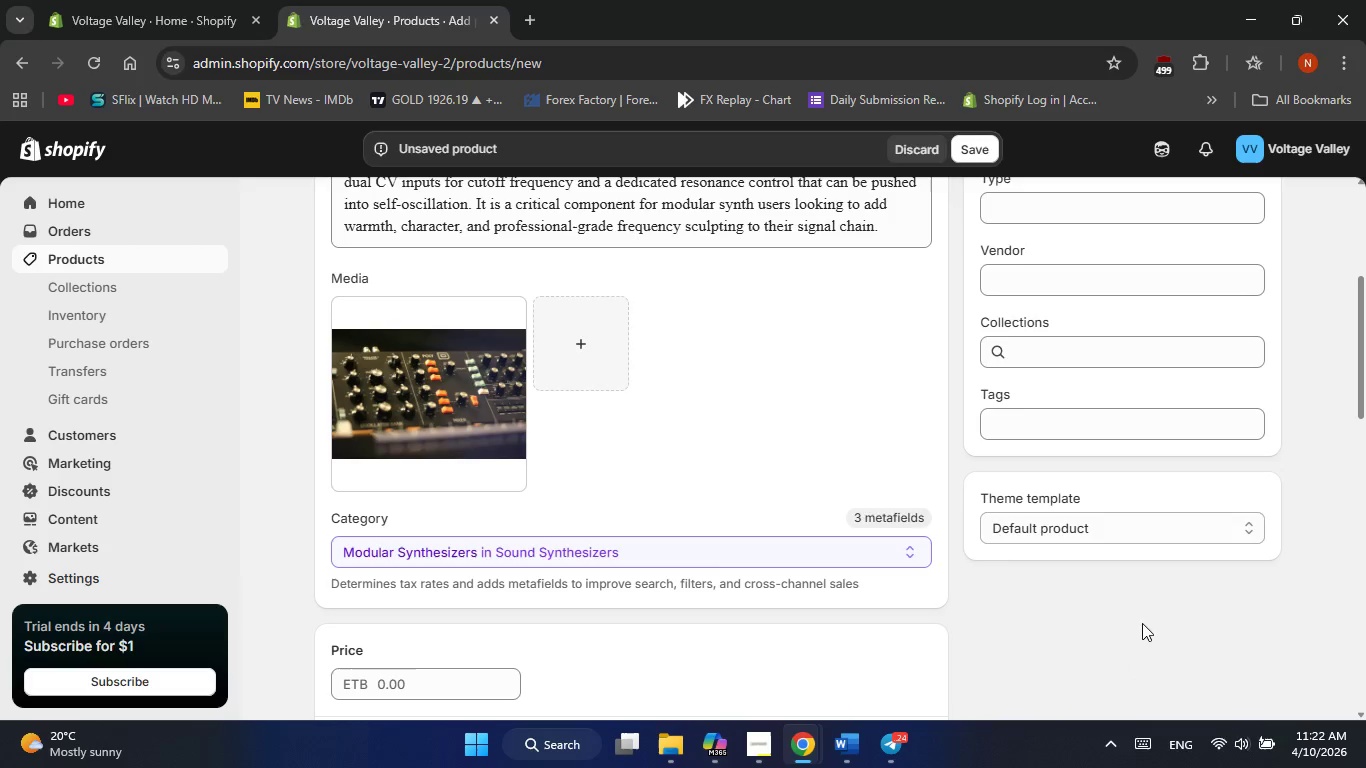 
left_click([423, 384])
 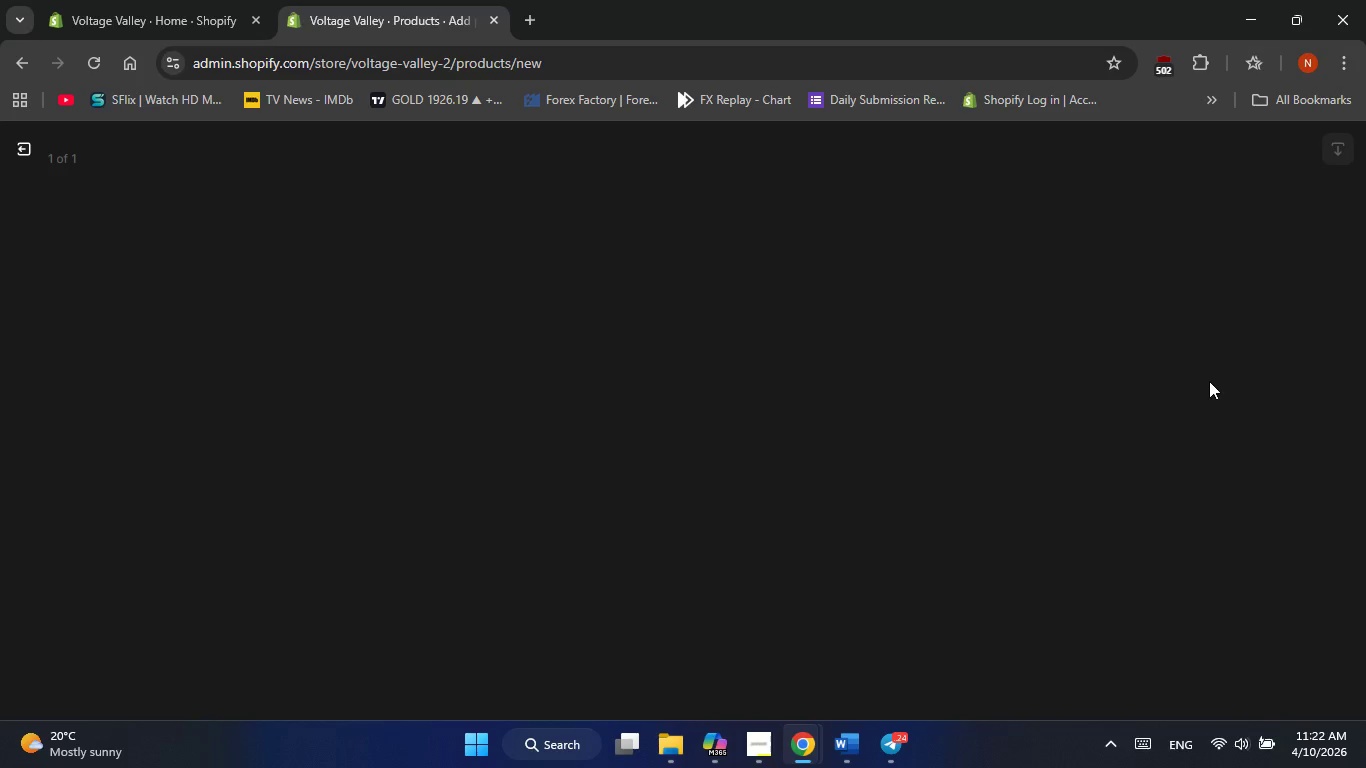 
left_click([861, 754])
 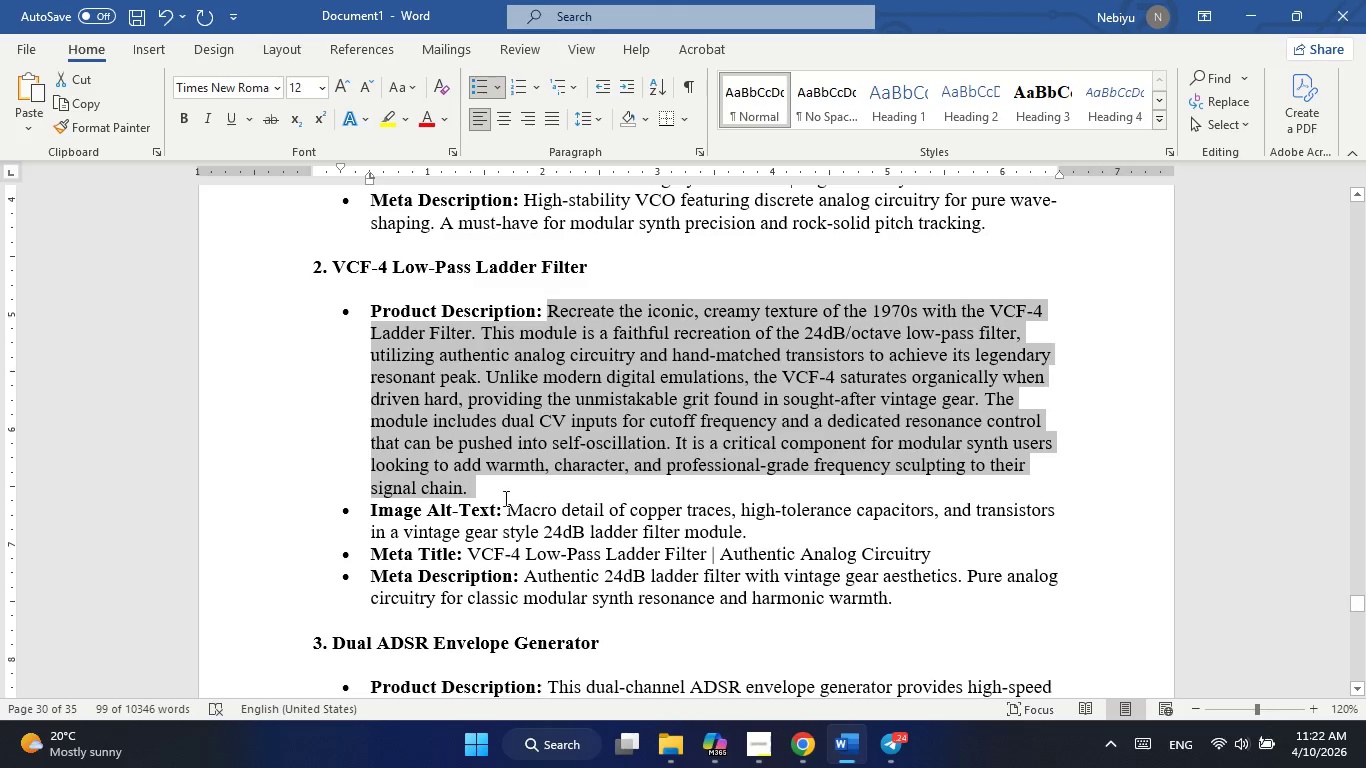 
left_click_drag(start_coordinate=[507, 507], to_coordinate=[750, 528])
 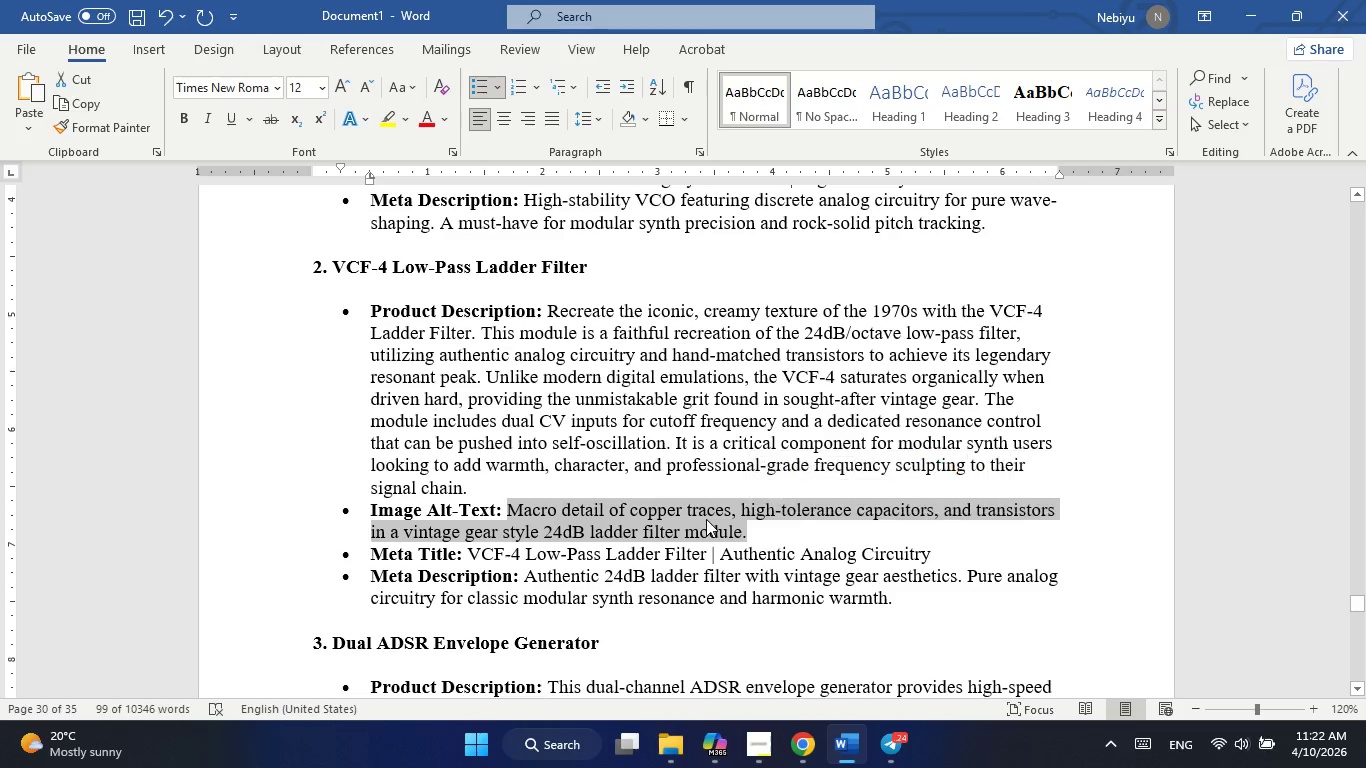 
right_click([706, 519])
 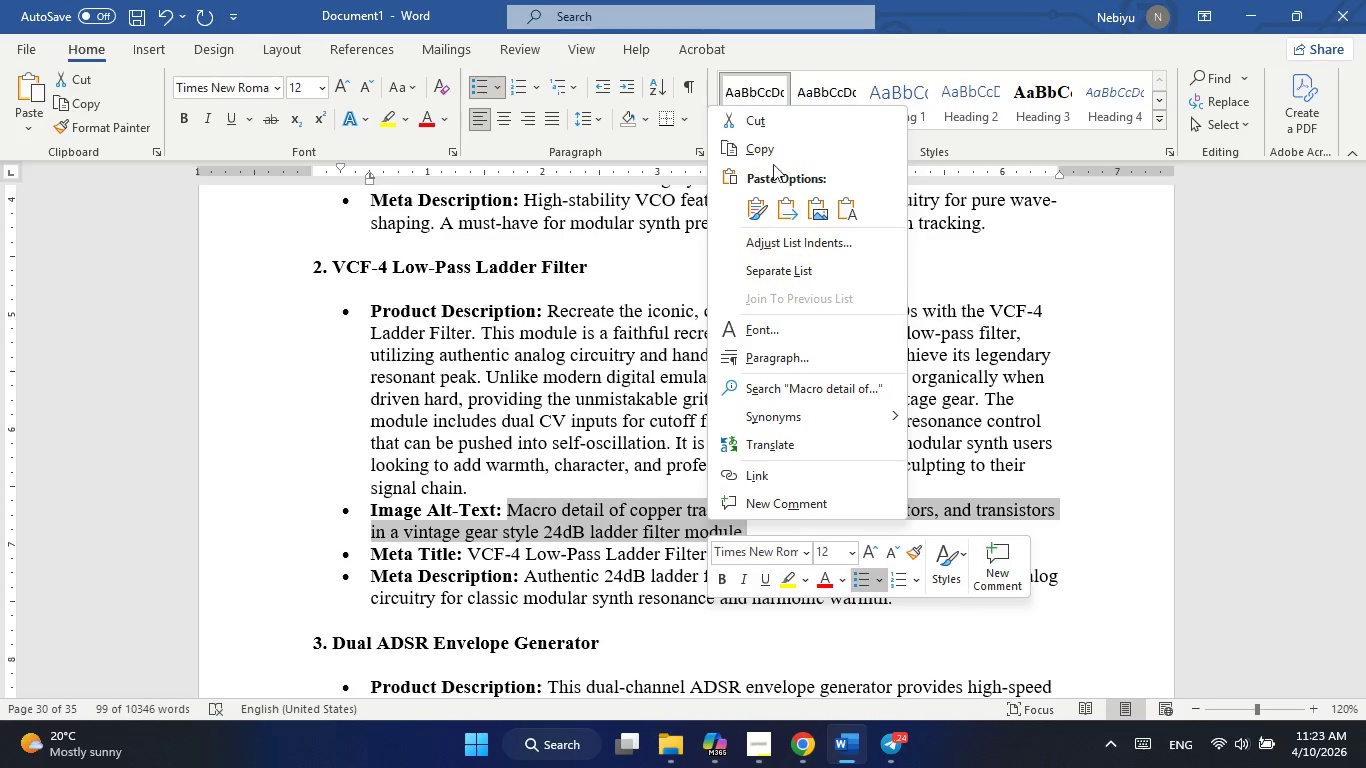 
left_click([774, 140])
 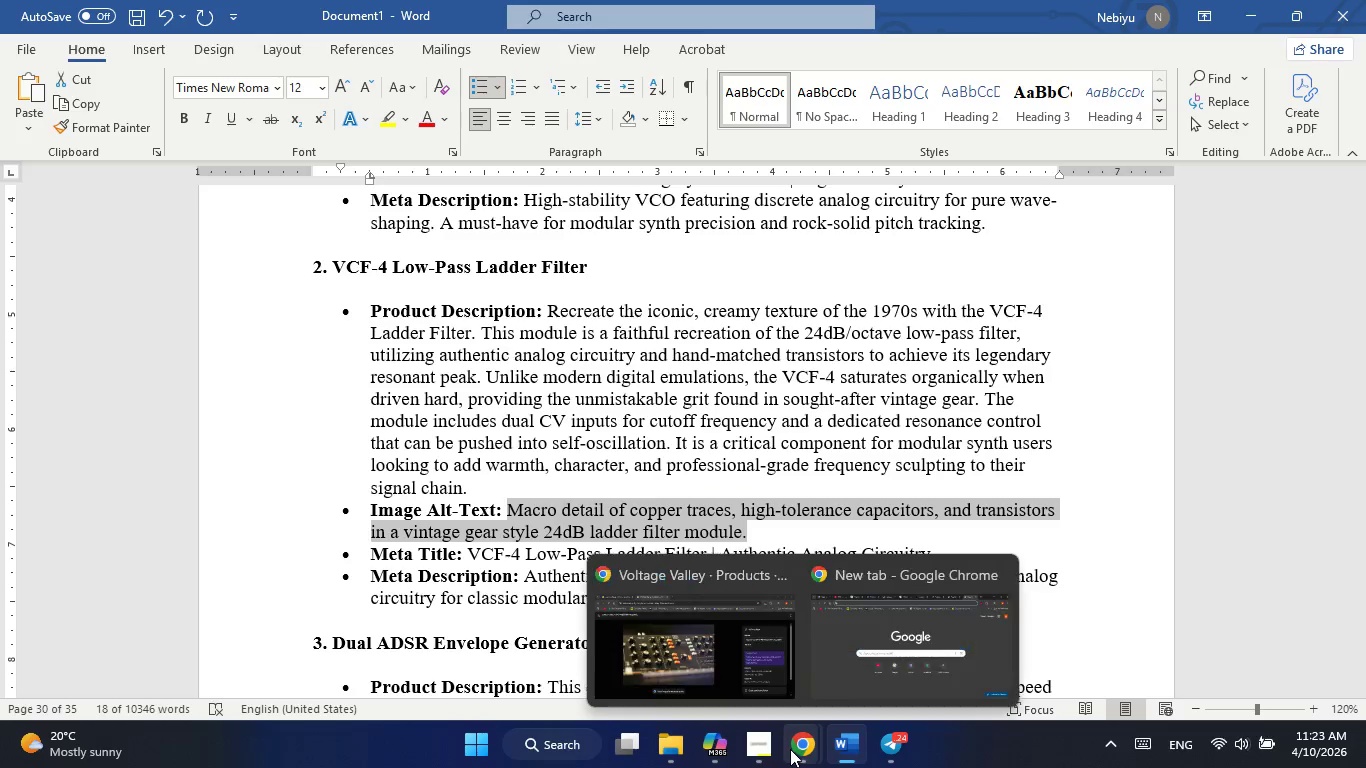 
left_click([736, 666])
 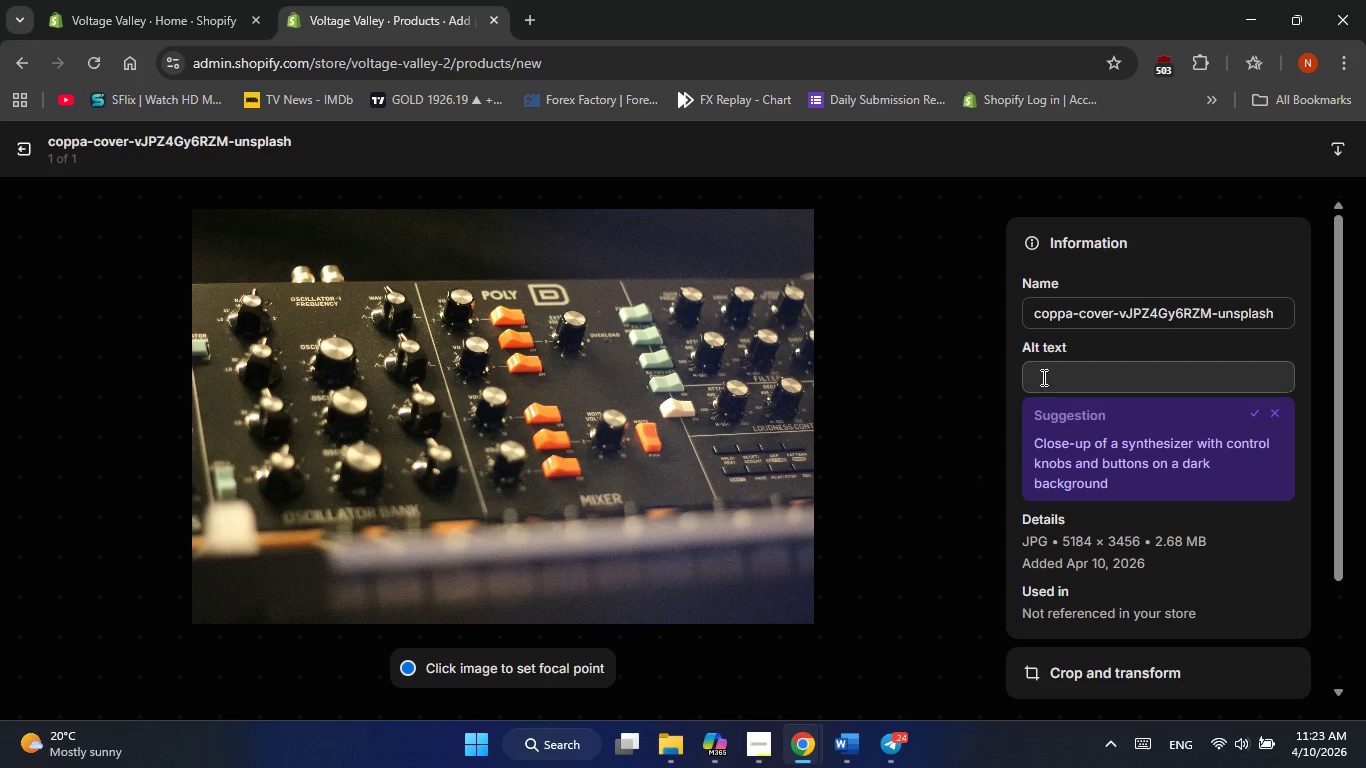 
left_click([1043, 377])
 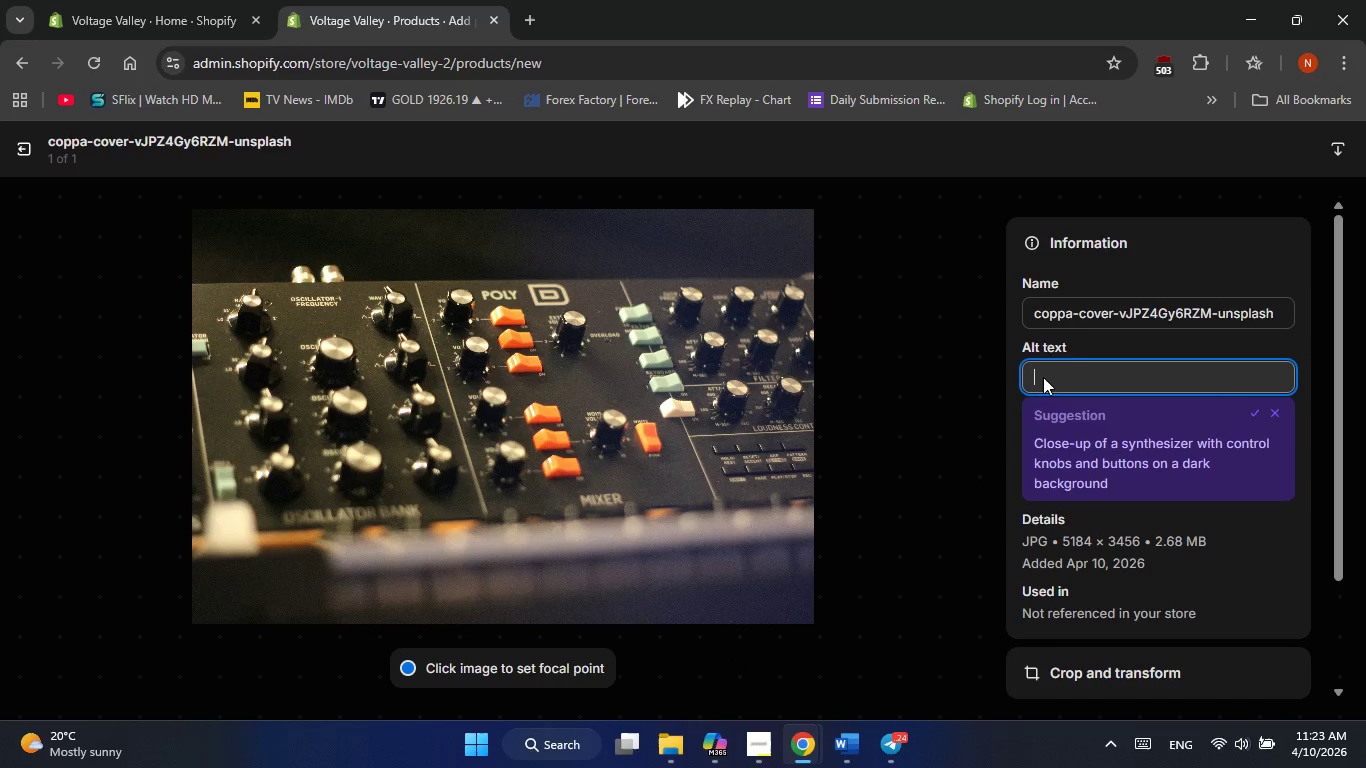 
right_click([1043, 377])
 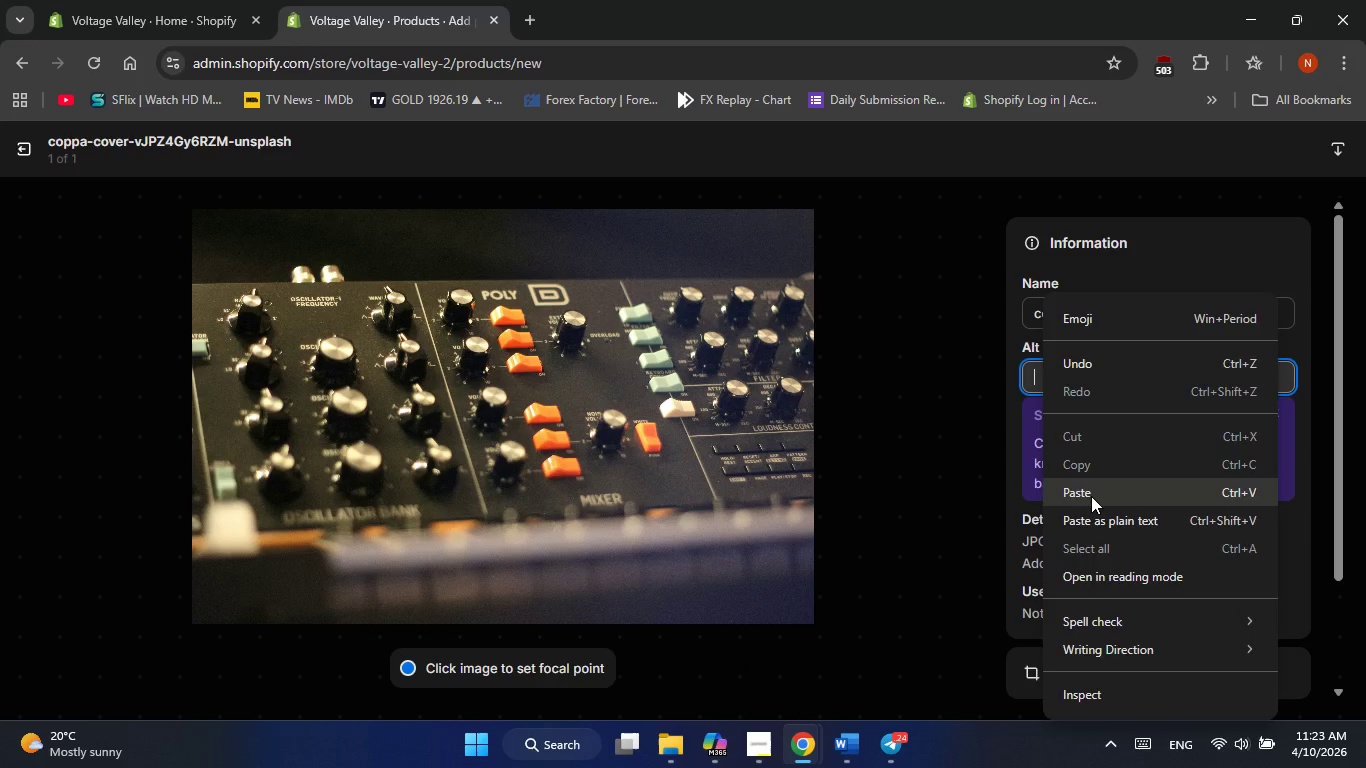 
left_click([1091, 496])
 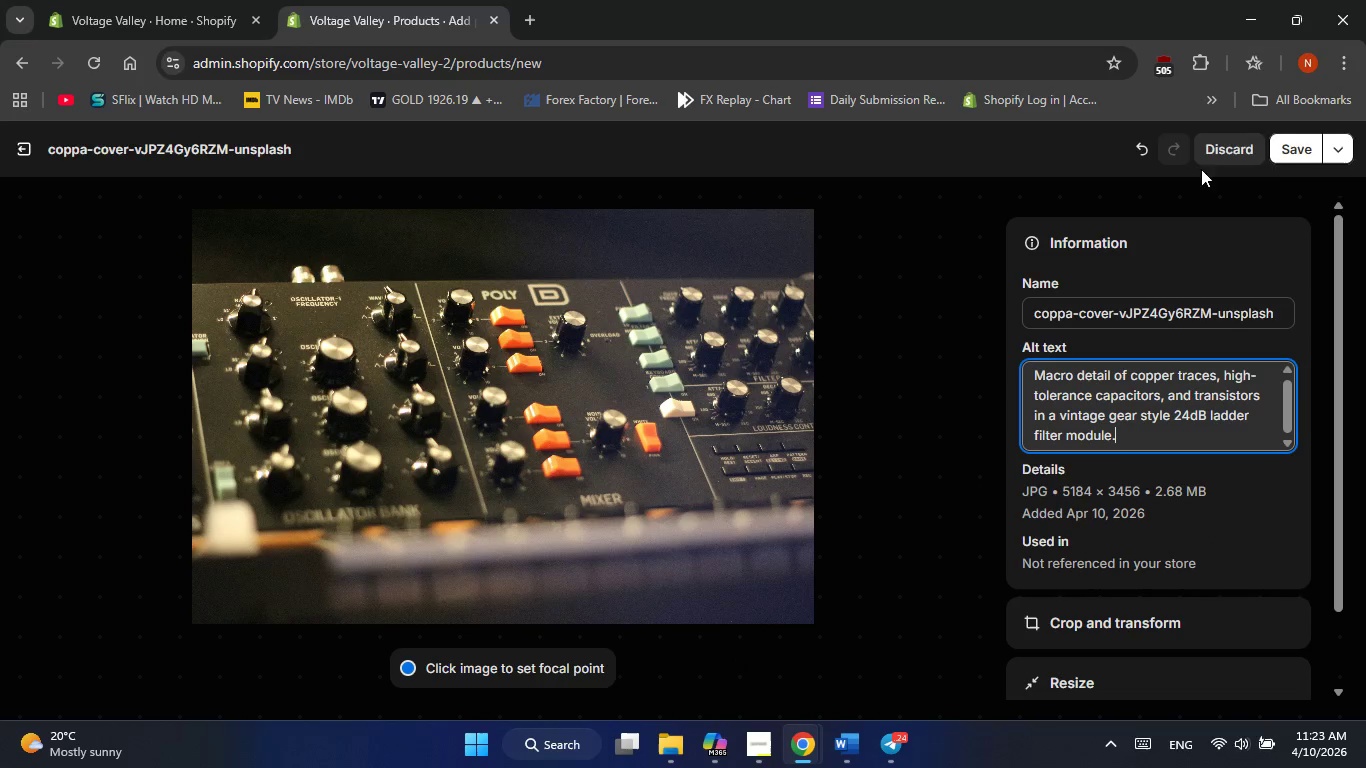 
left_click([1305, 146])
 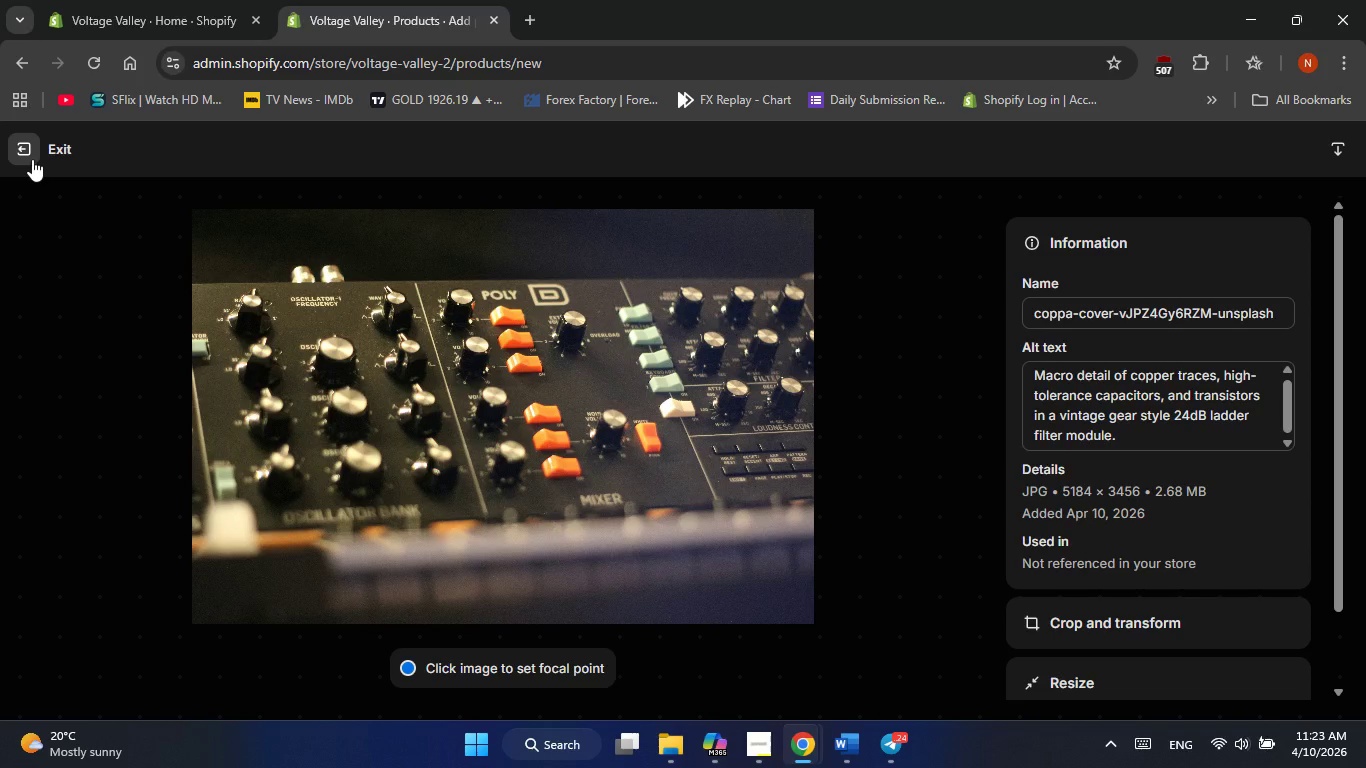 
left_click([32, 159])
 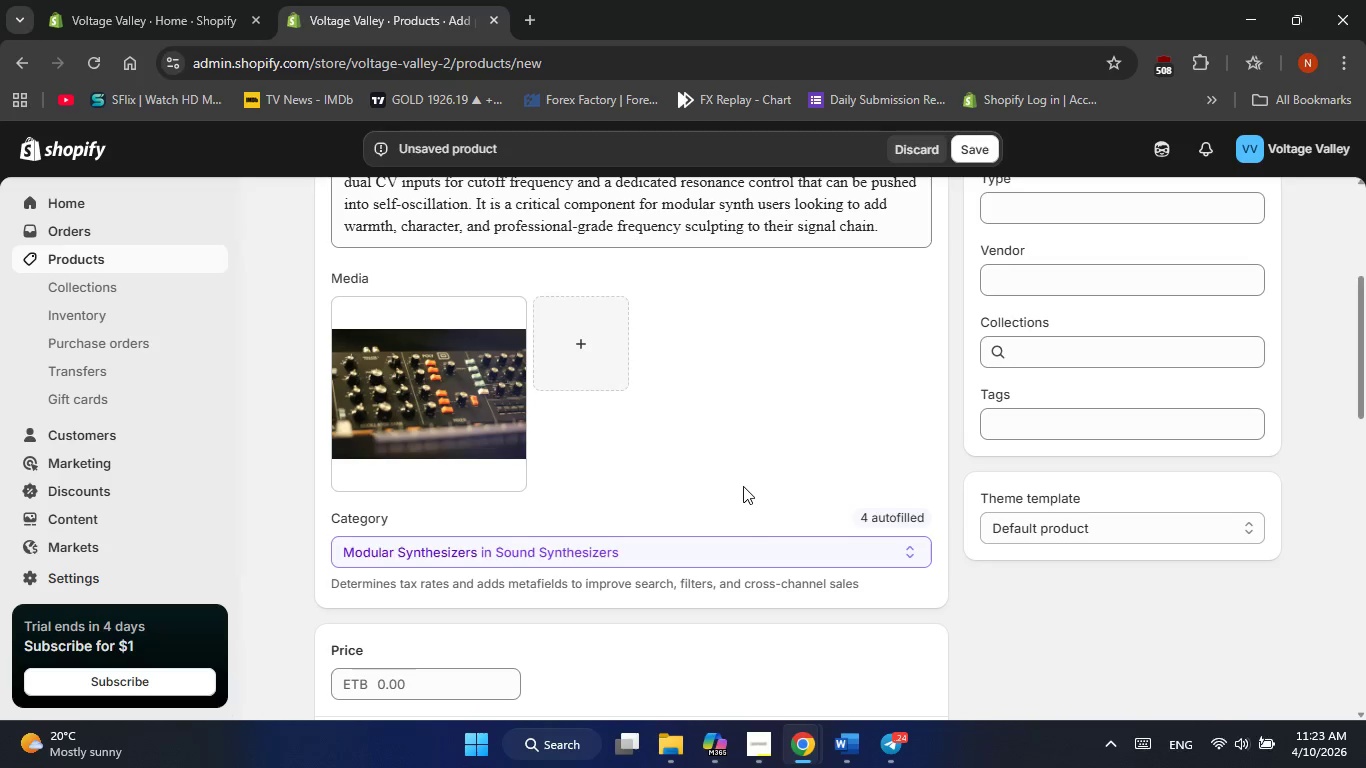 
scroll: coordinate [743, 486], scroll_direction: down, amount: 1.0
 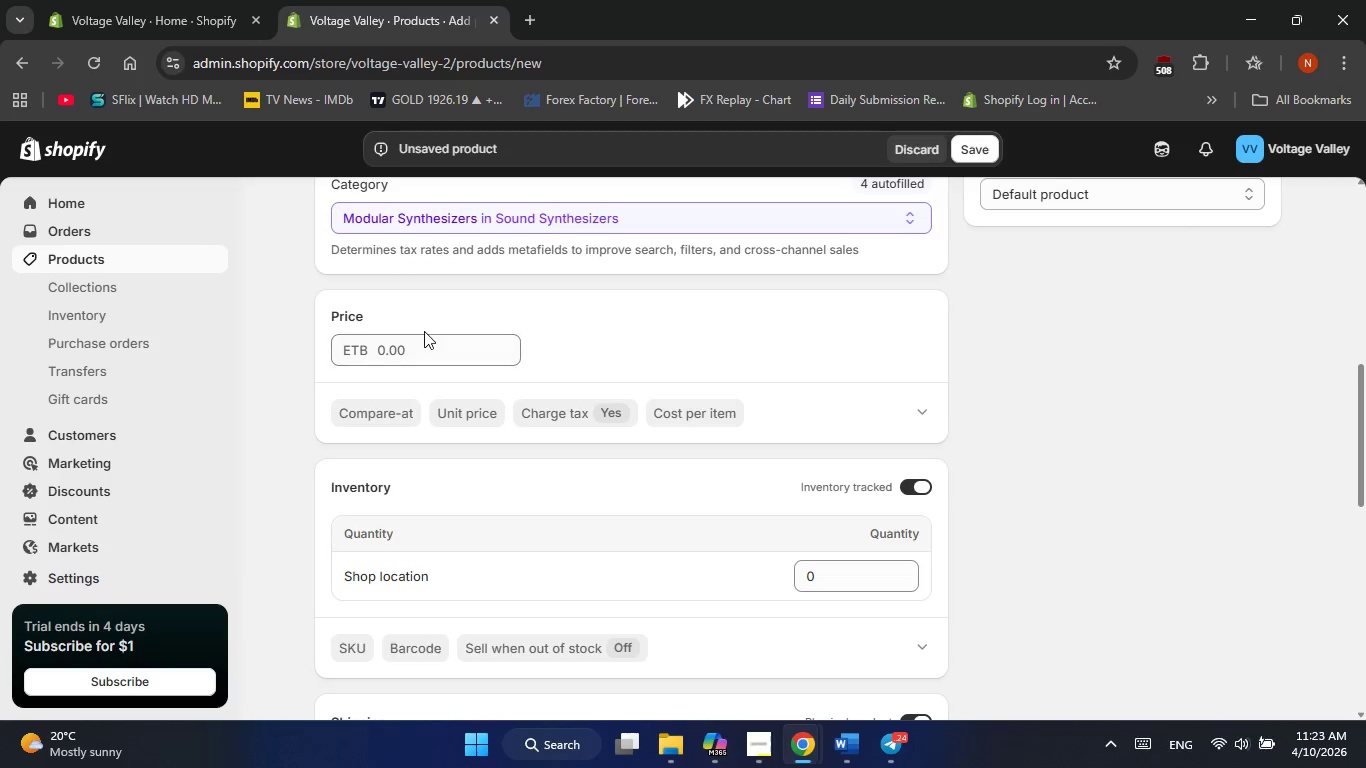 
left_click([419, 345])
 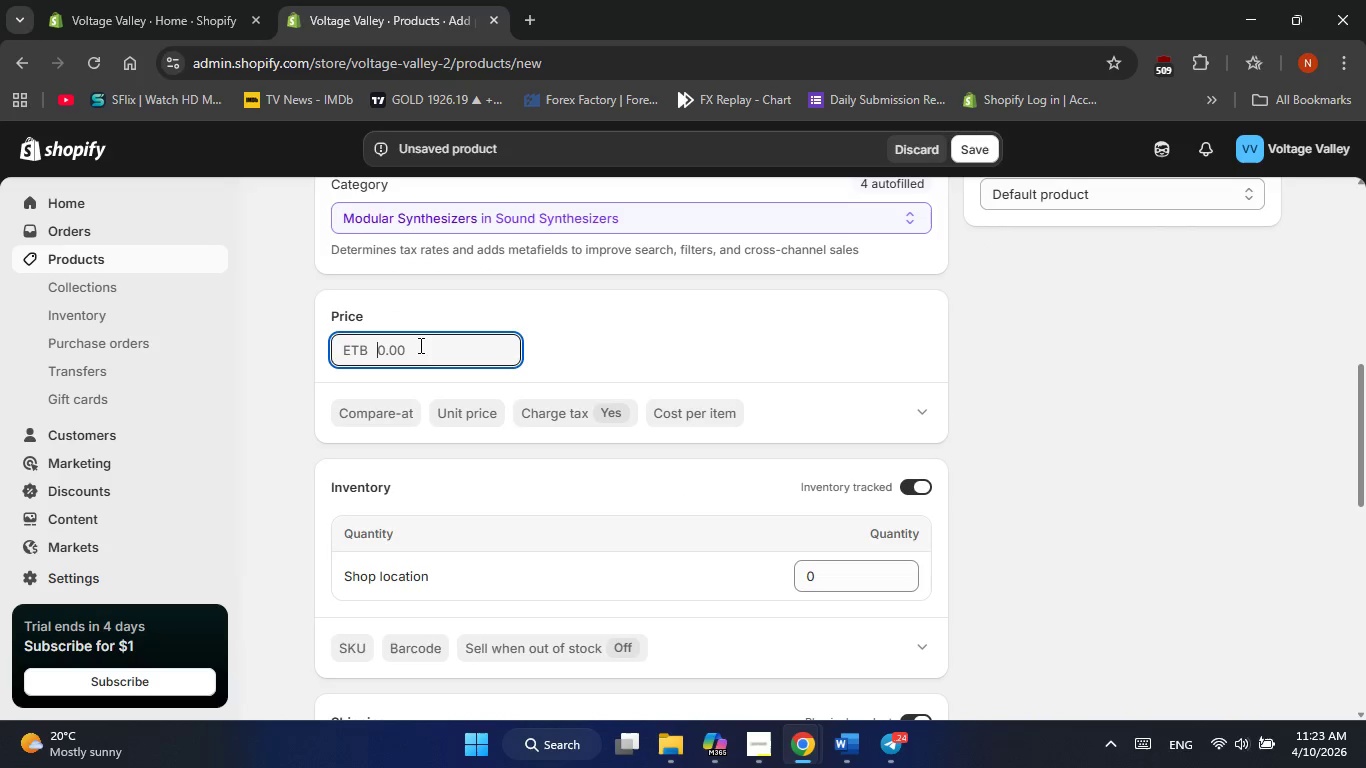 
key(Numpad8)
 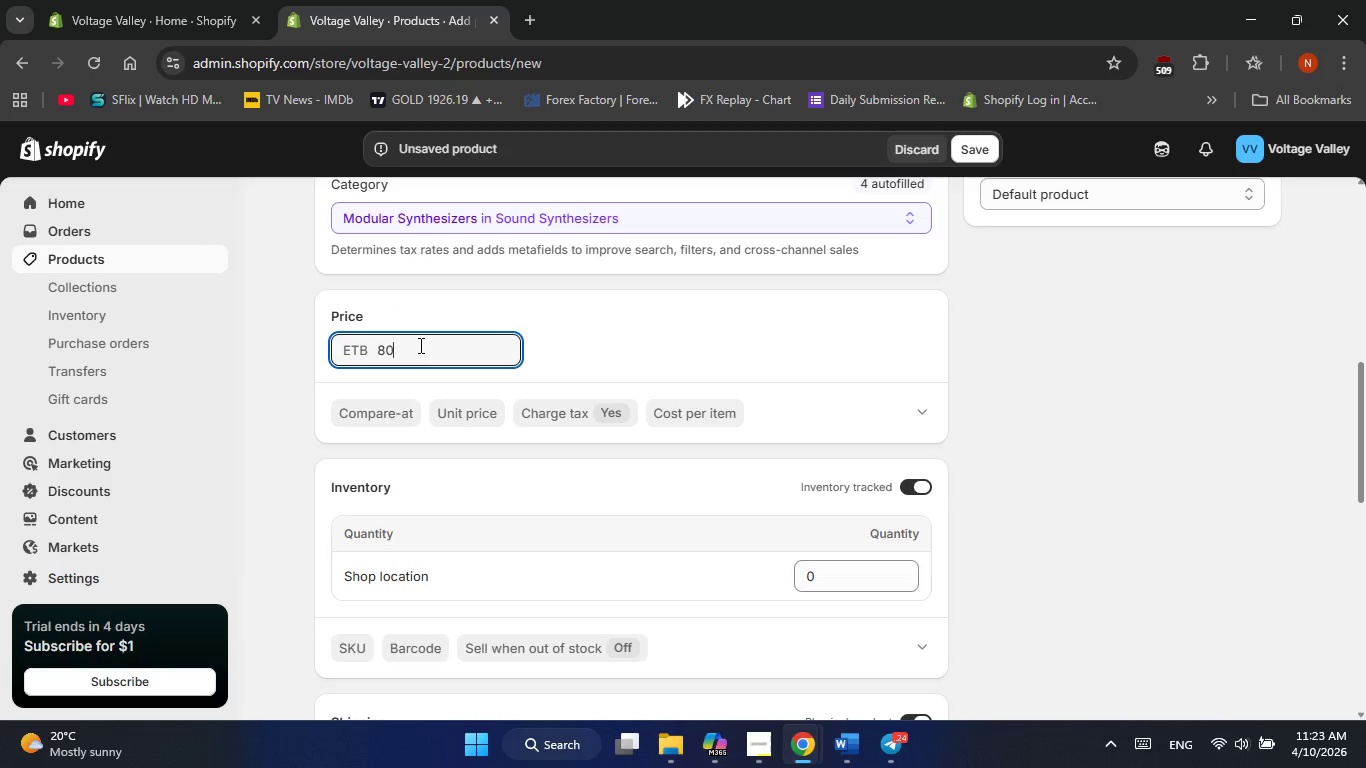 
key(Numpad0)
 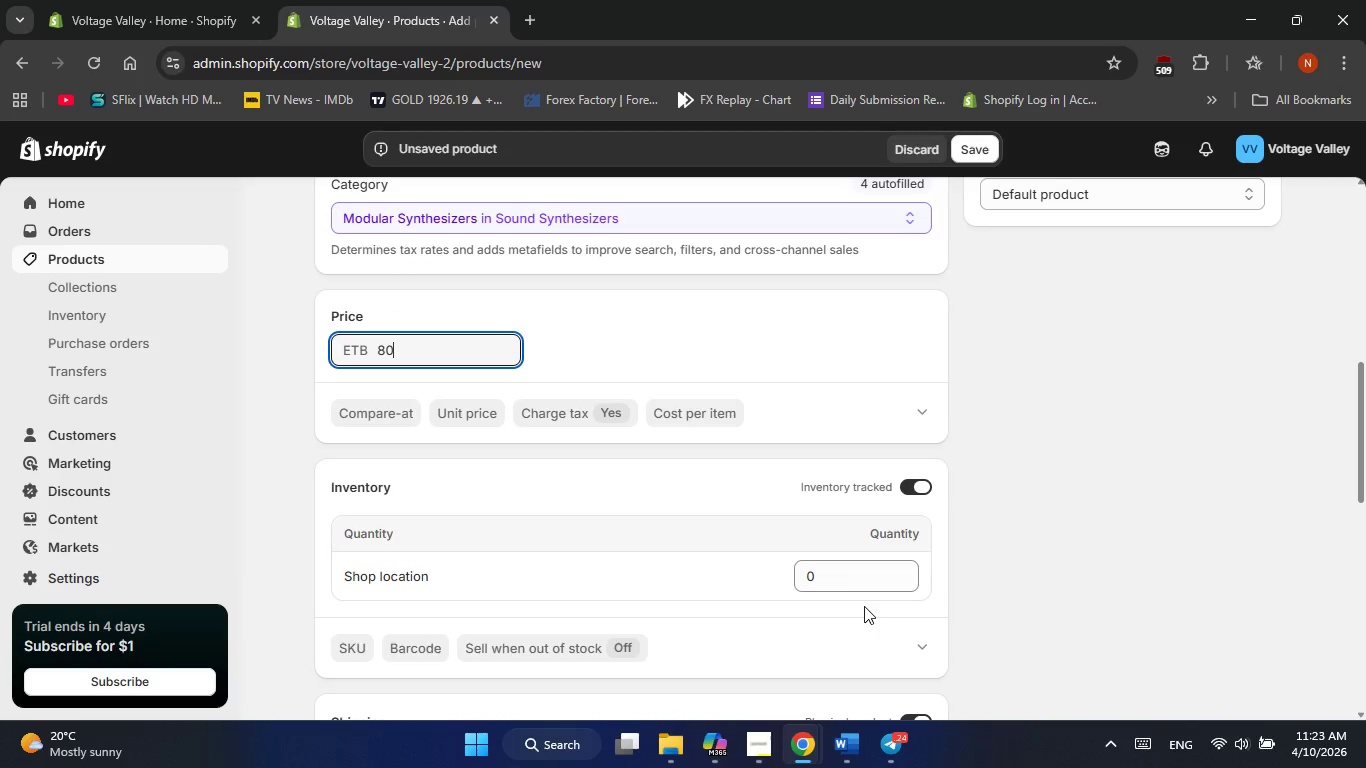 
left_click([843, 583])
 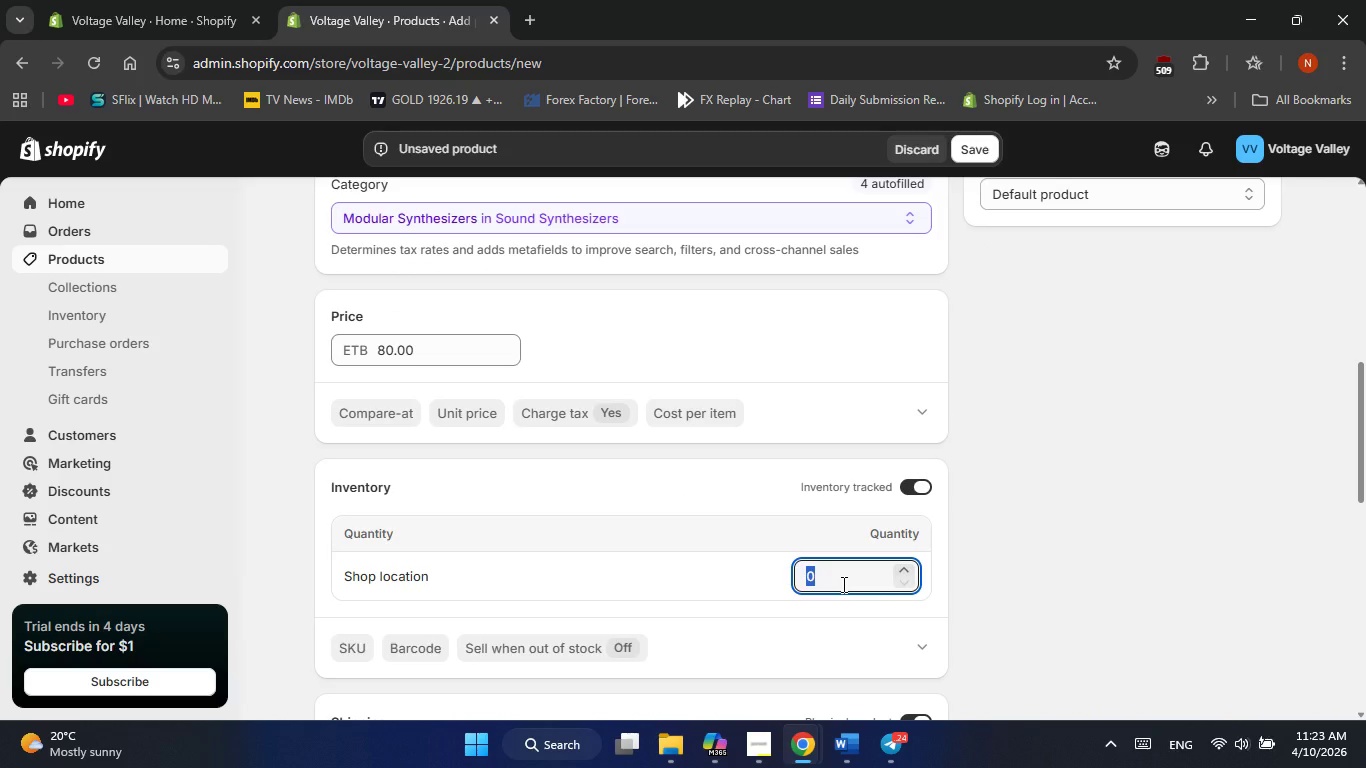 
key(Numpad6)
 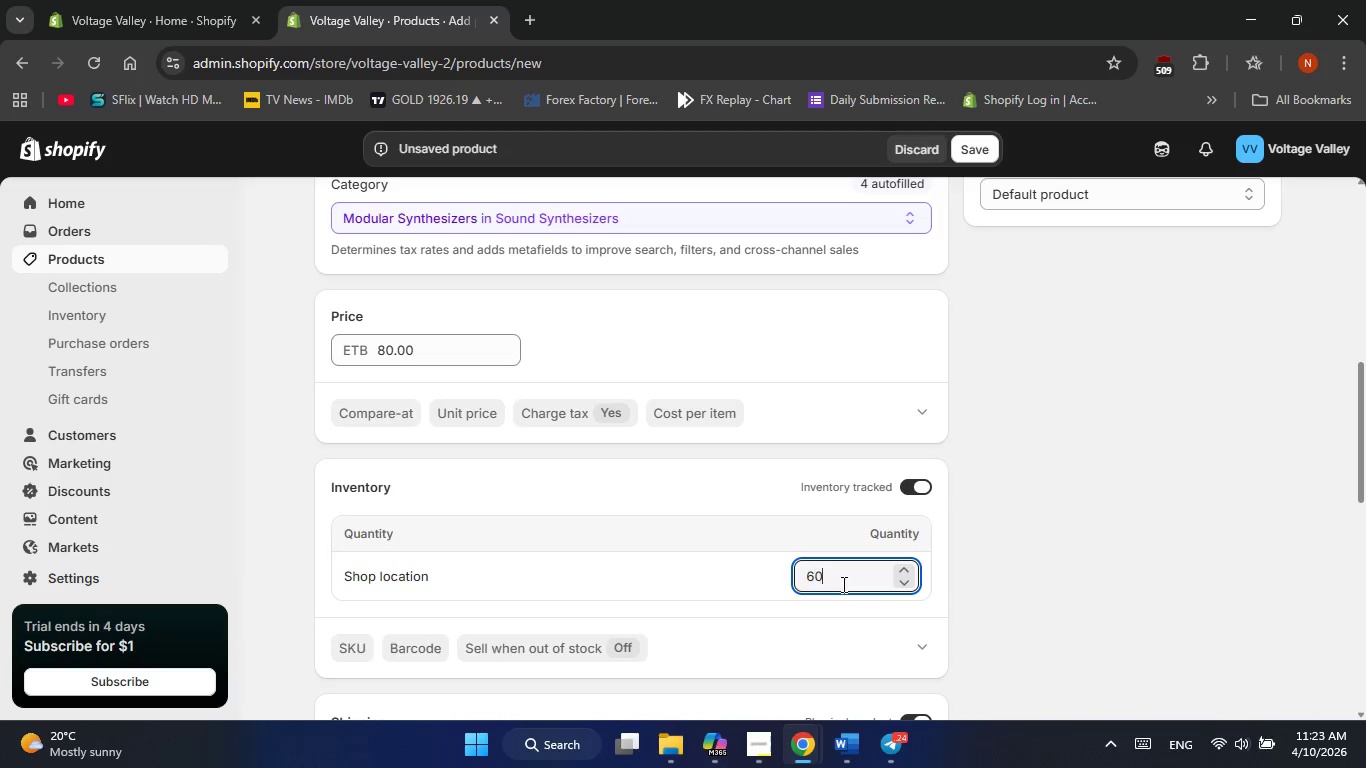 
key(Numpad0)
 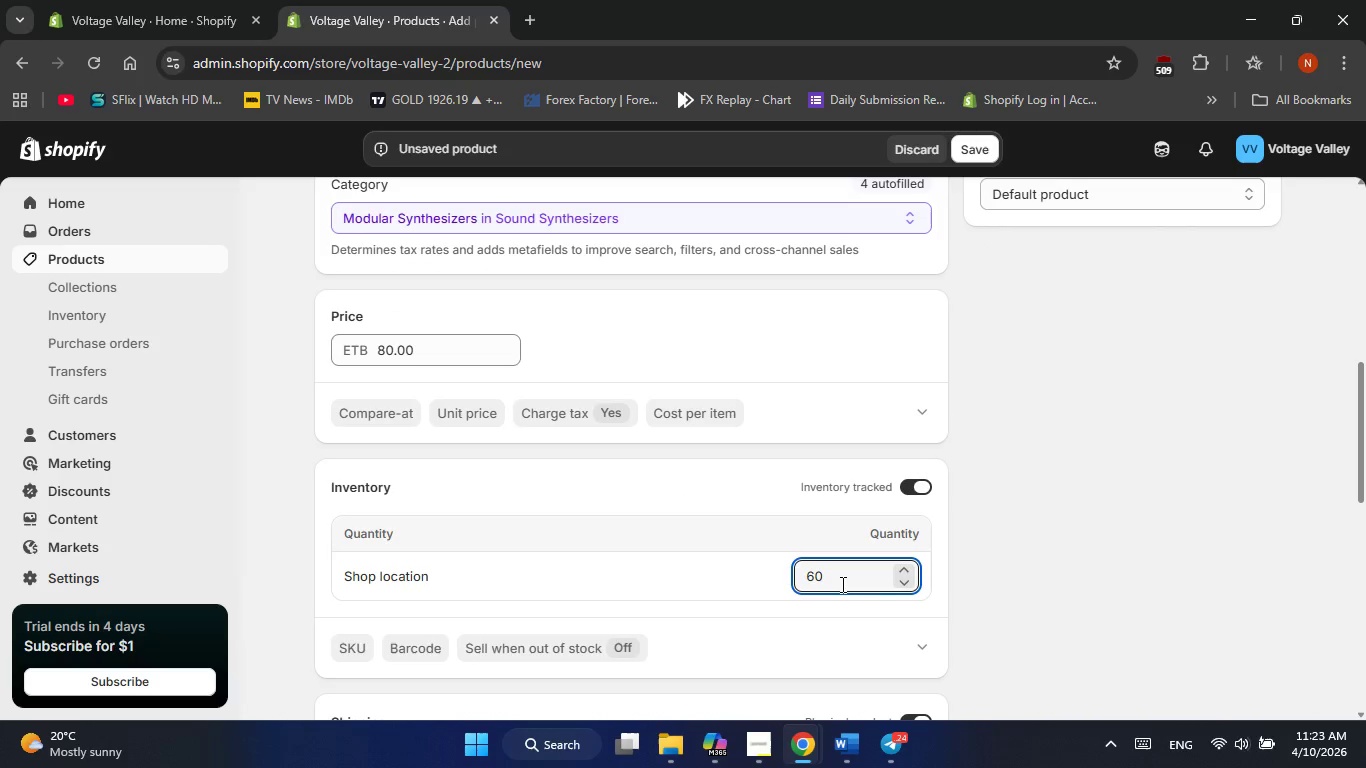 
scroll: coordinate [841, 584], scroll_direction: down, amount: 4.0
 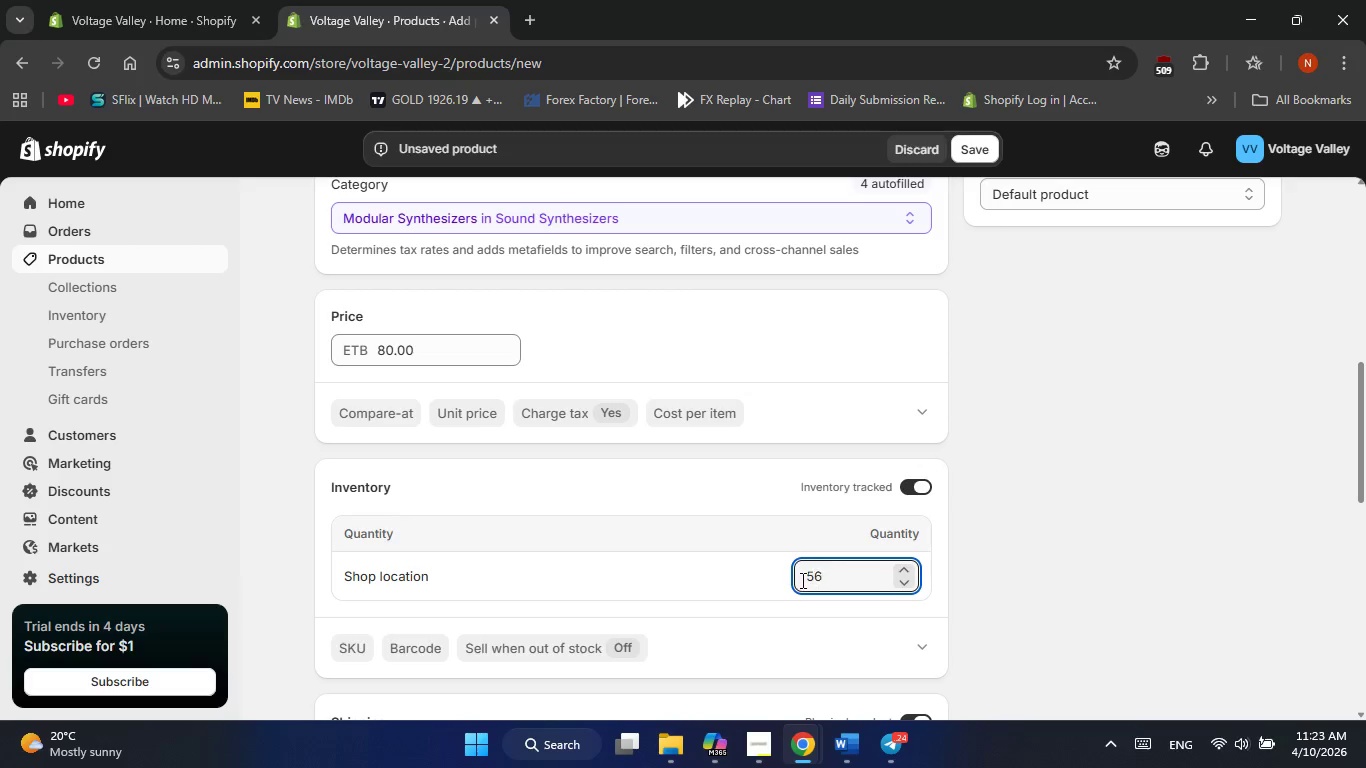 
scroll: coordinate [801, 580], scroll_direction: up, amount: 3.0
 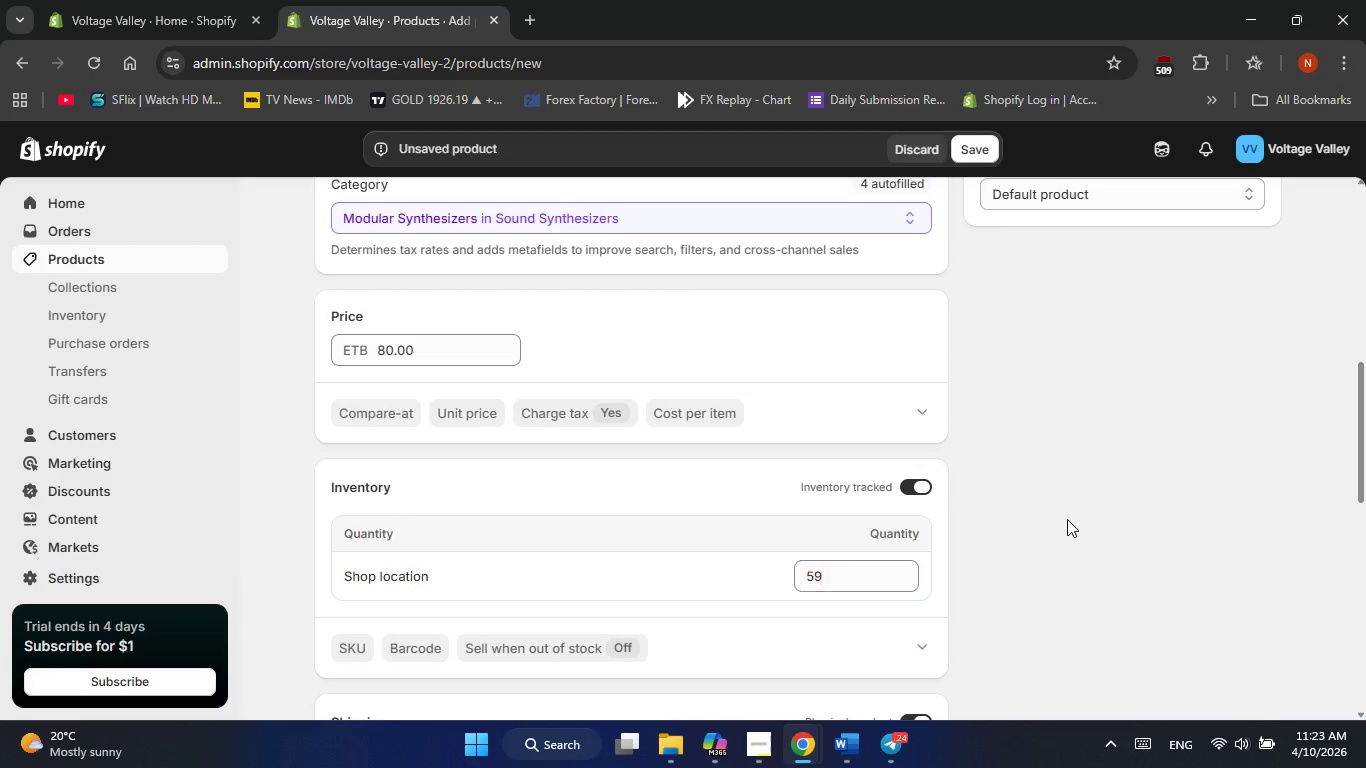 
left_click([1067, 519])
 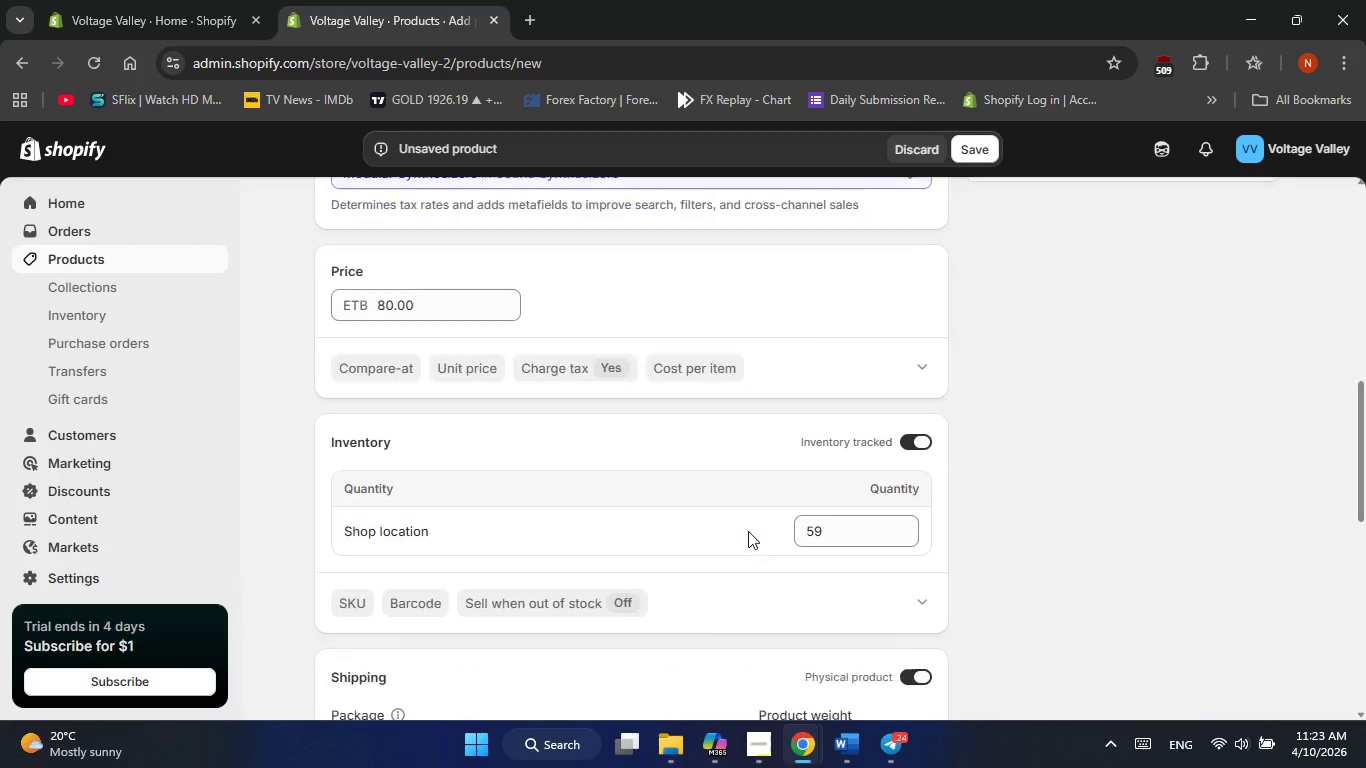 
scroll: coordinate [748, 531], scroll_direction: down, amount: 2.0
 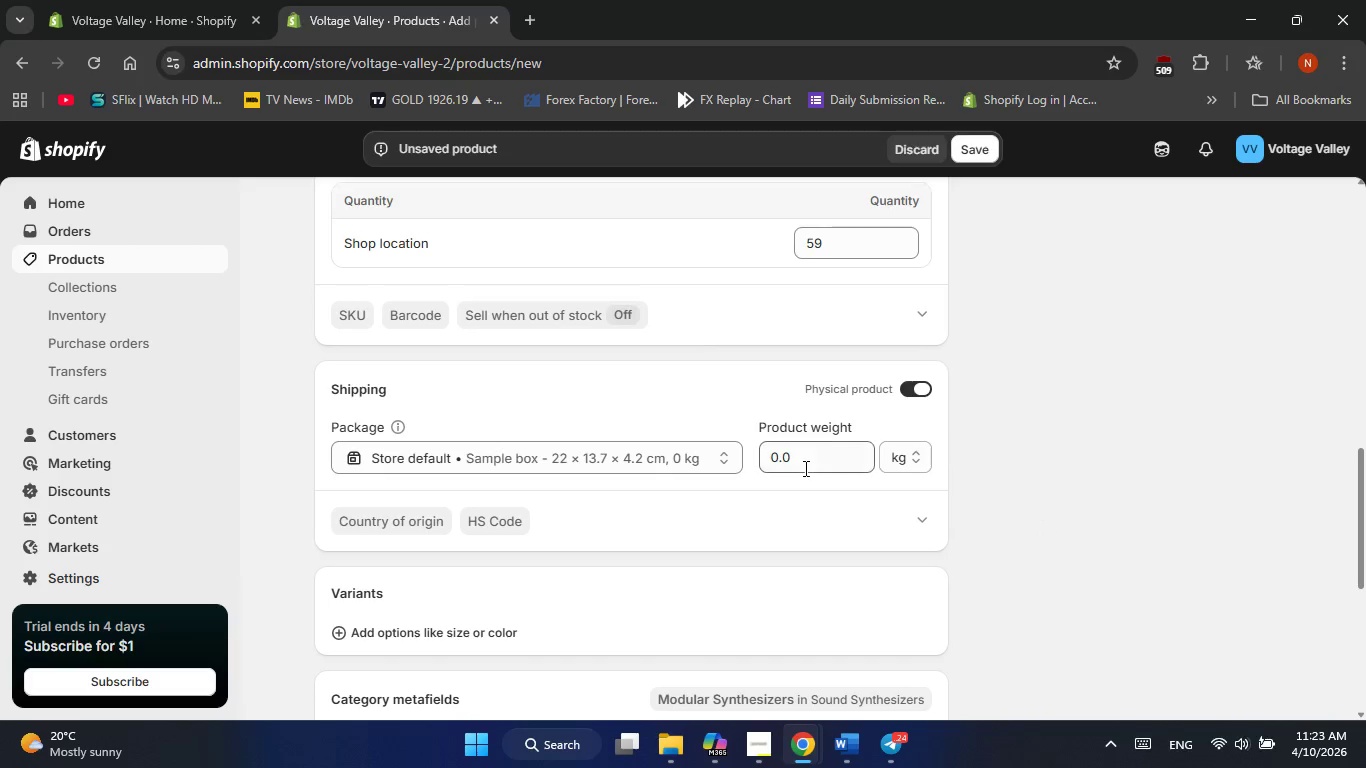 
left_click([804, 468])
 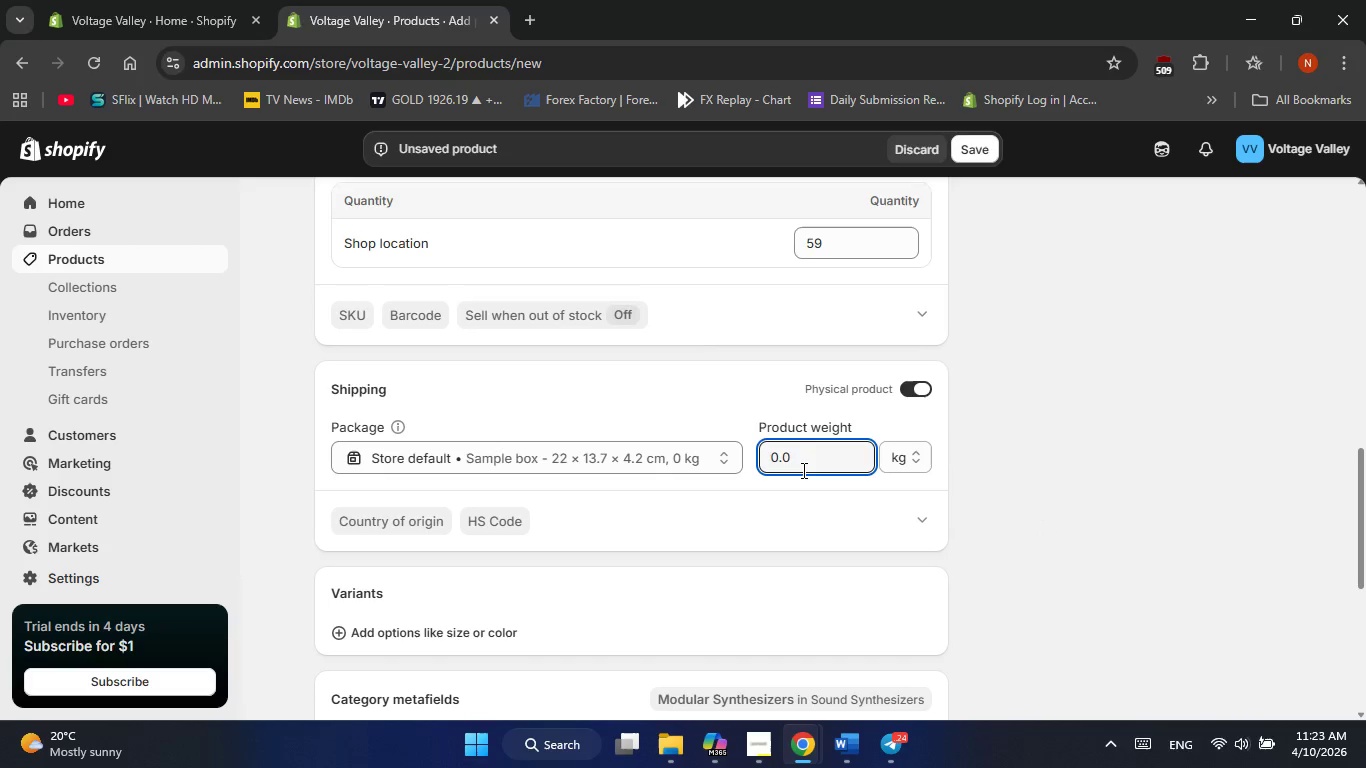 
key(Backspace)
 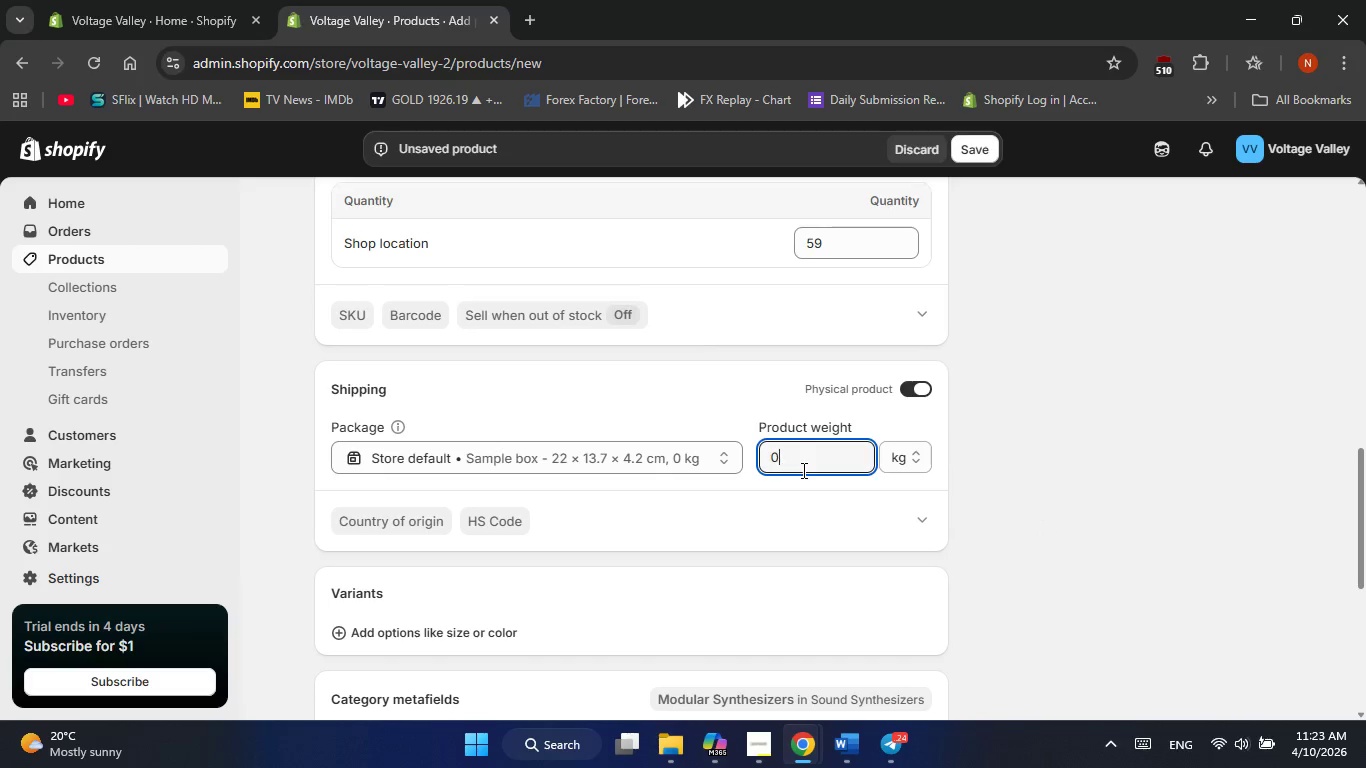 
key(Backspace)
 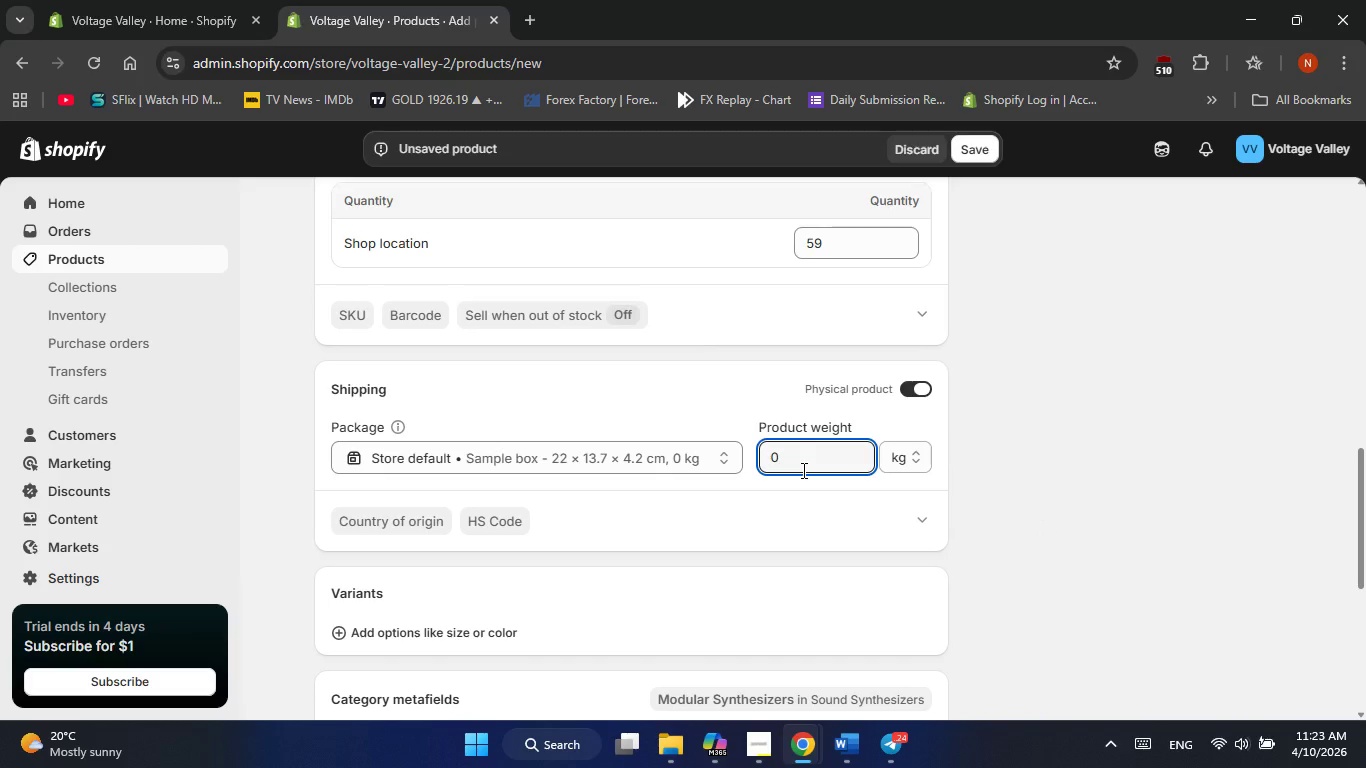 
key(Backspace)
 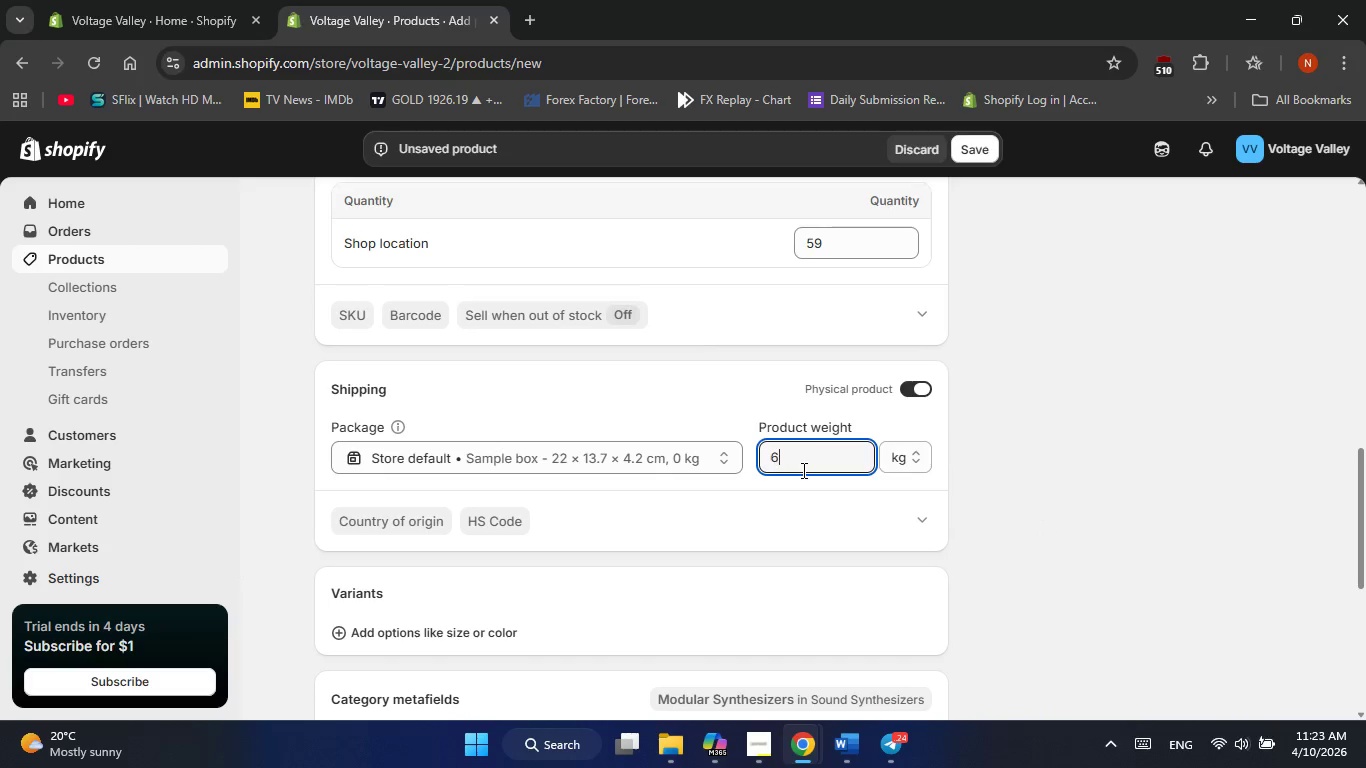 
key(Numpad6)
 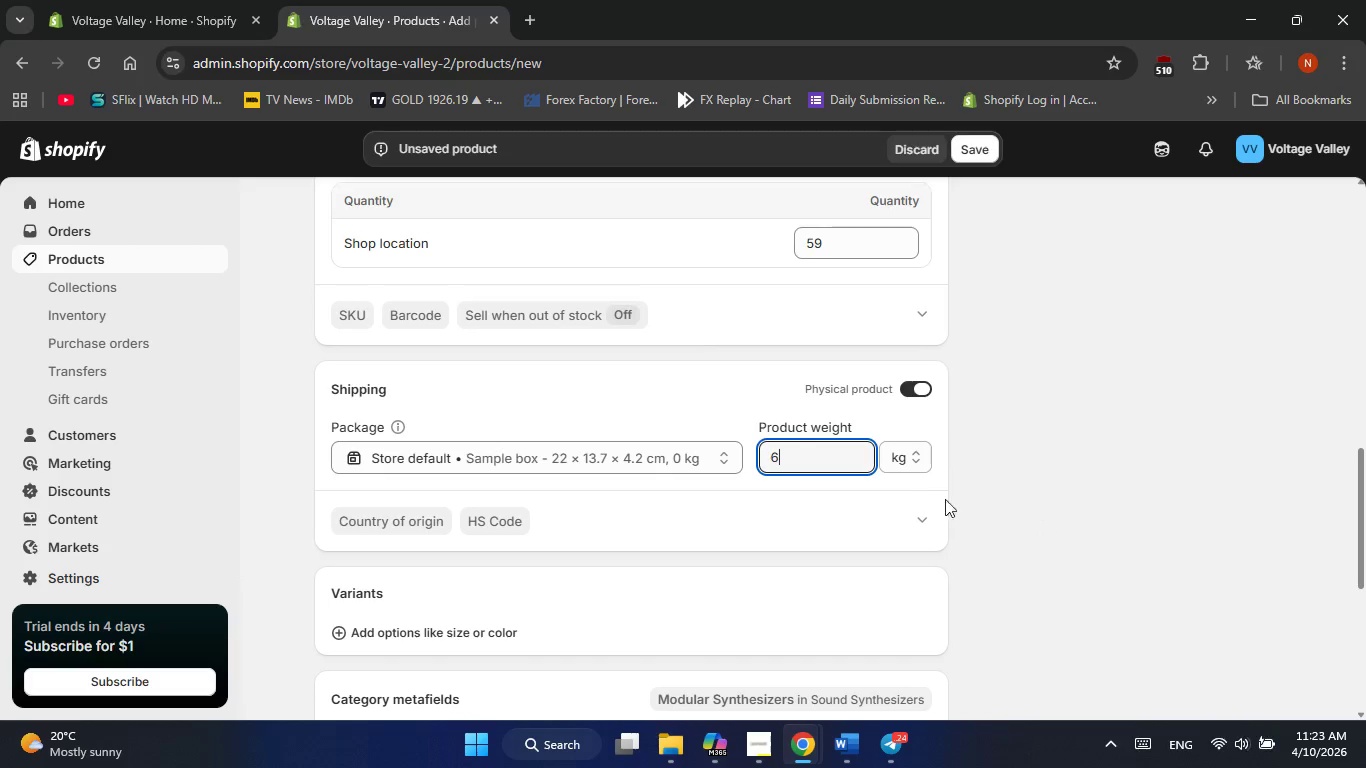 
left_click([987, 503])
 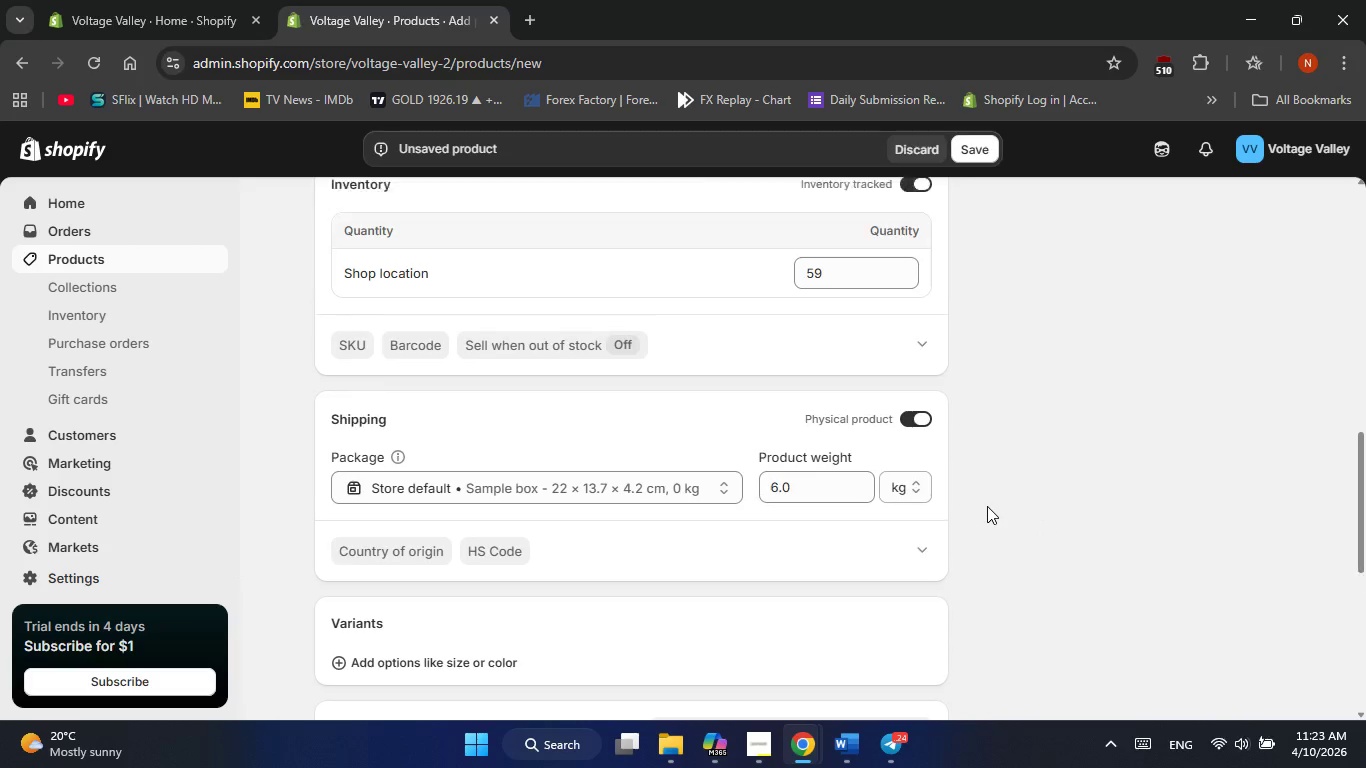 
scroll: coordinate [987, 506], scroll_direction: up, amount: 4.0
 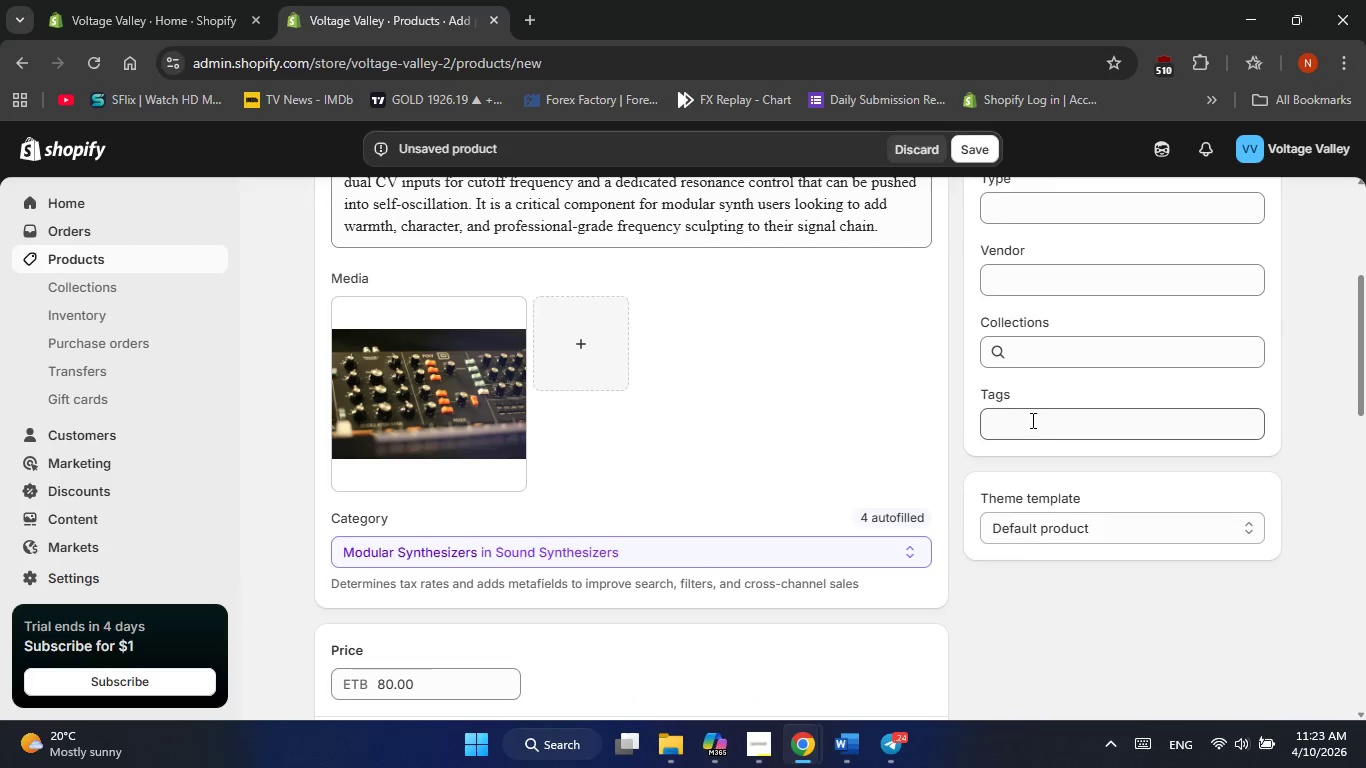 
left_click([1031, 420])
 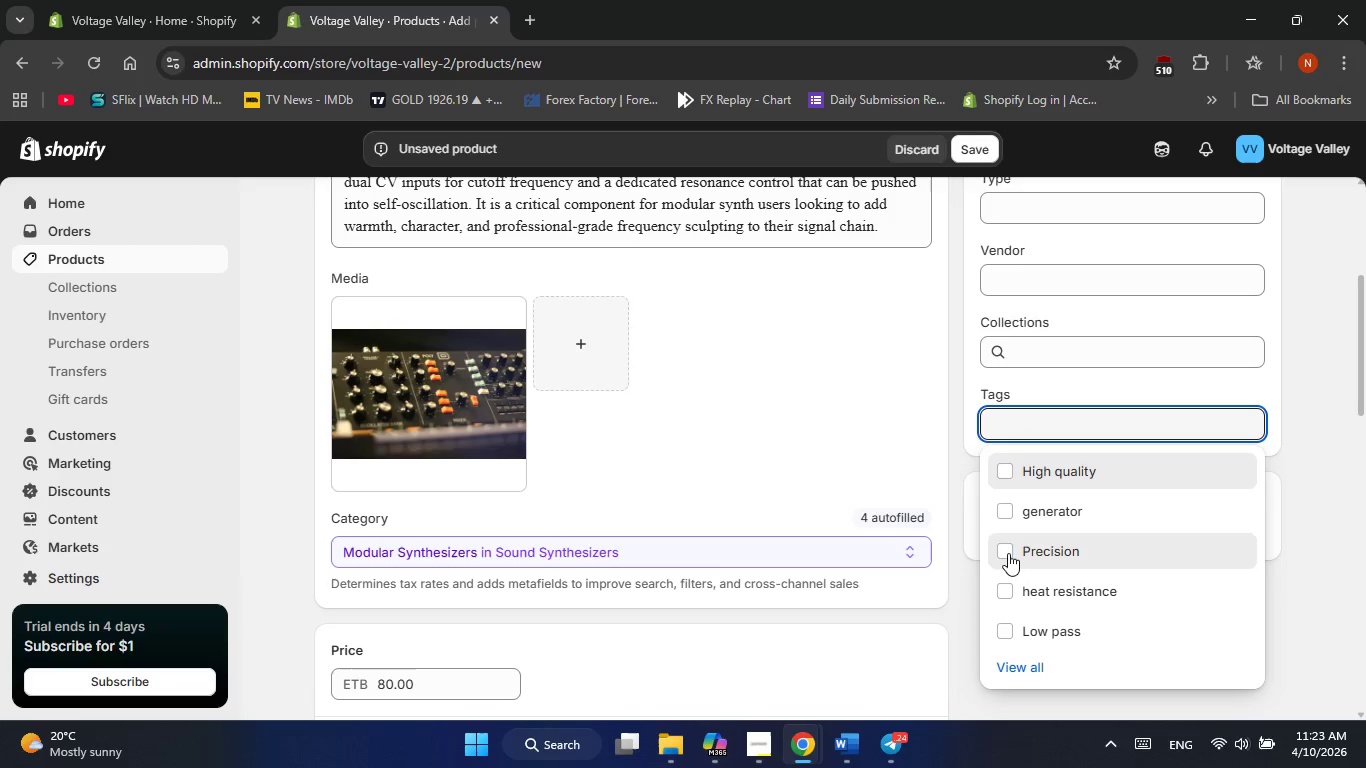 
wait(5.56)
 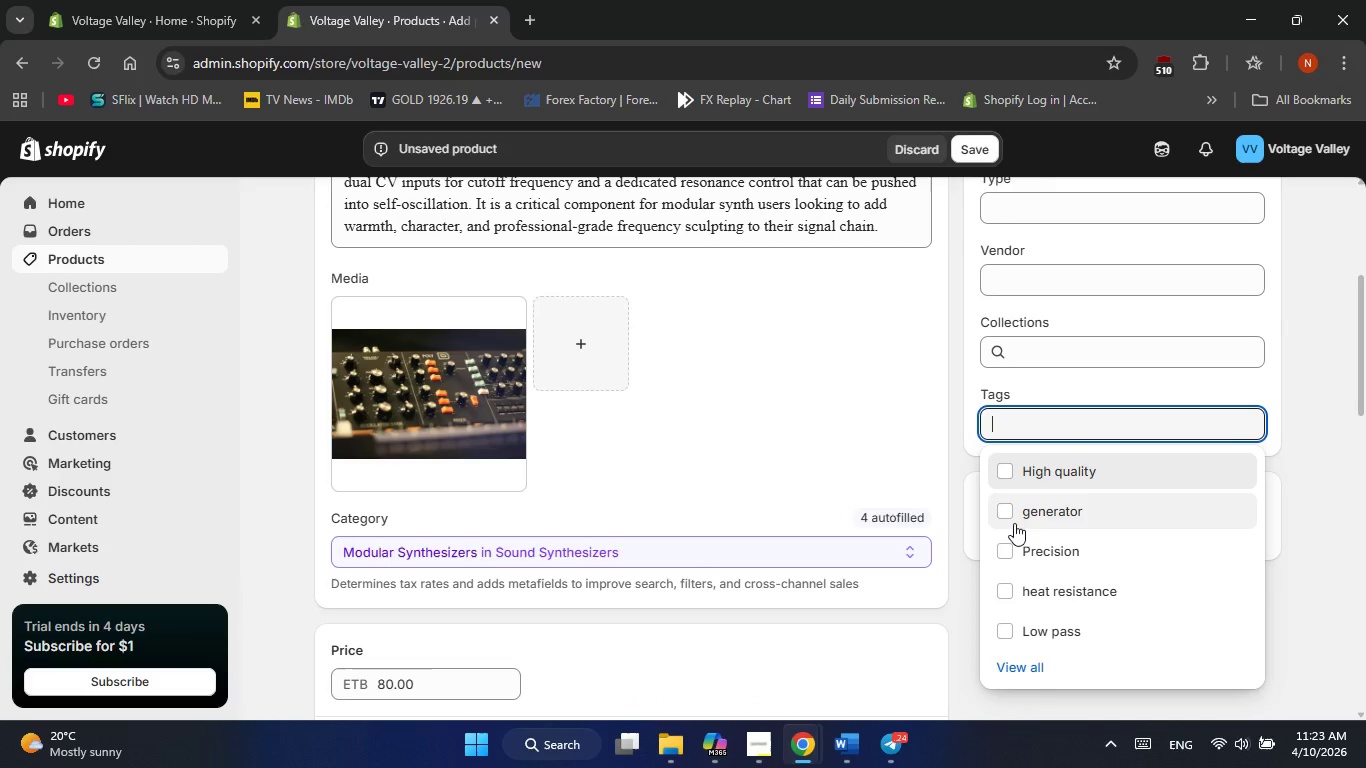 
scroll: coordinate [1134, 466], scroll_direction: up, amount: 2.0
 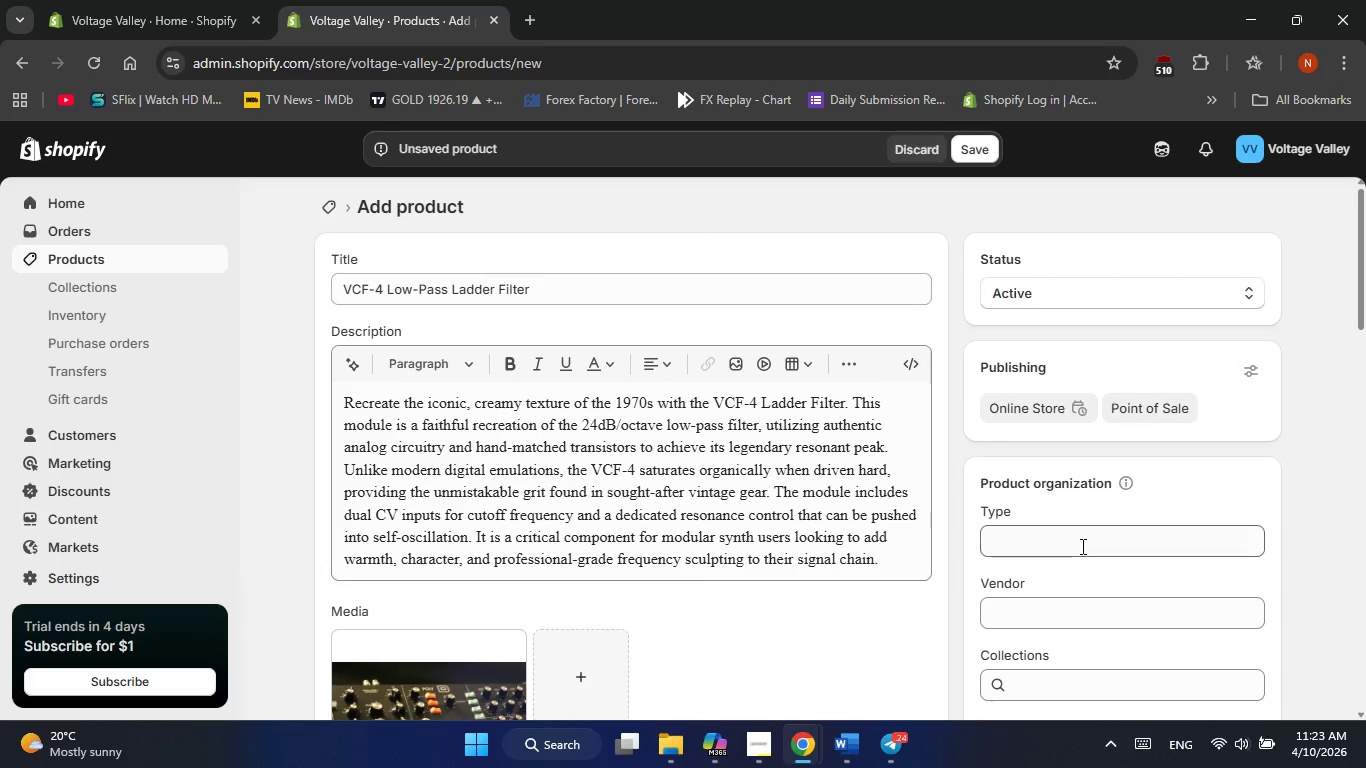 
left_click([1081, 541])
 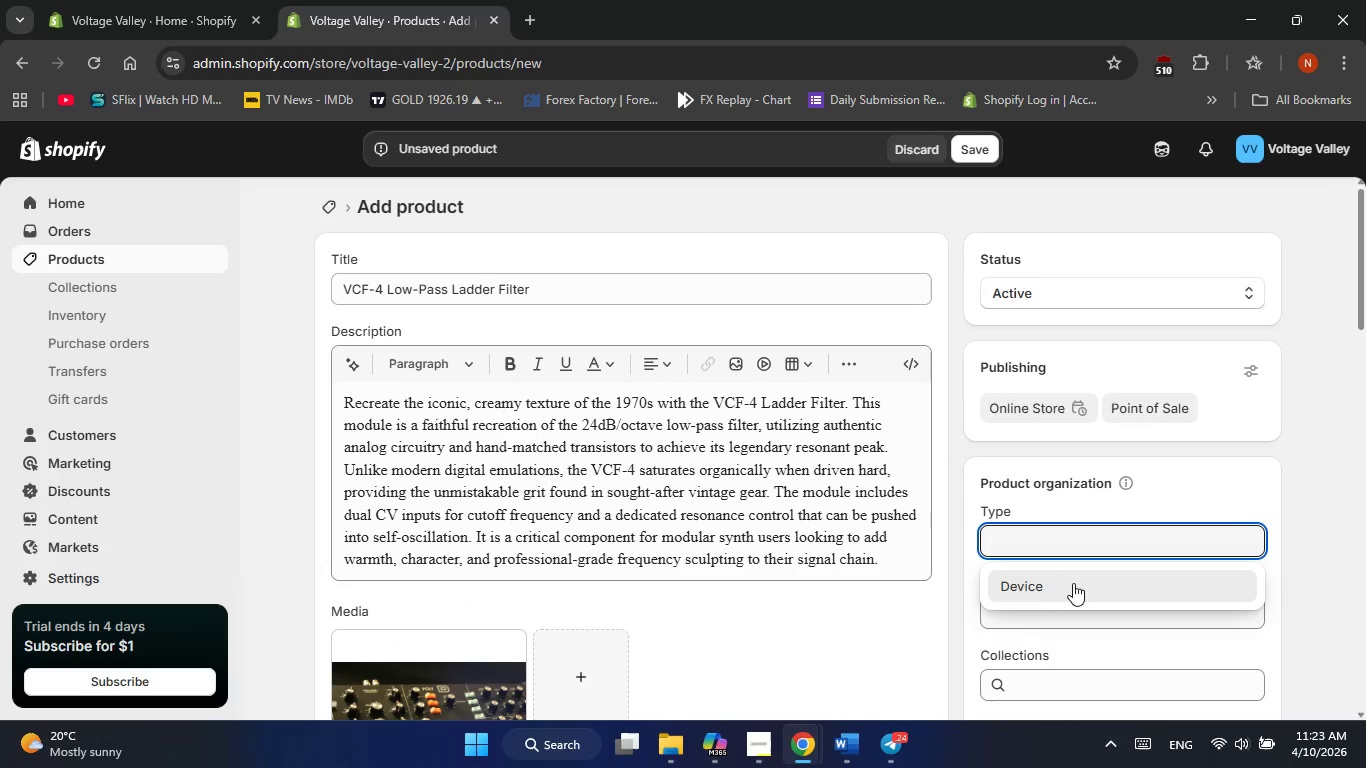 
left_click([1072, 587])
 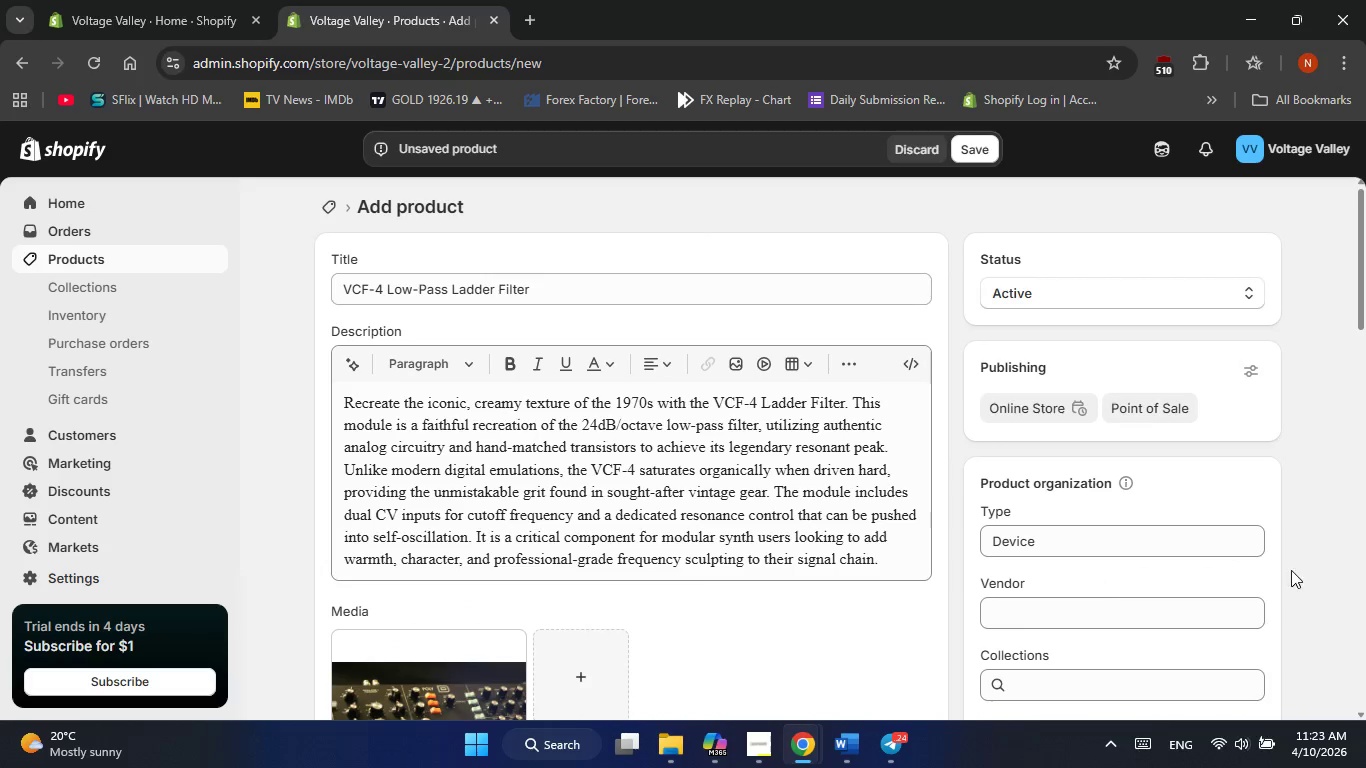 
scroll: coordinate [1268, 565], scroll_direction: down, amount: 1.0
 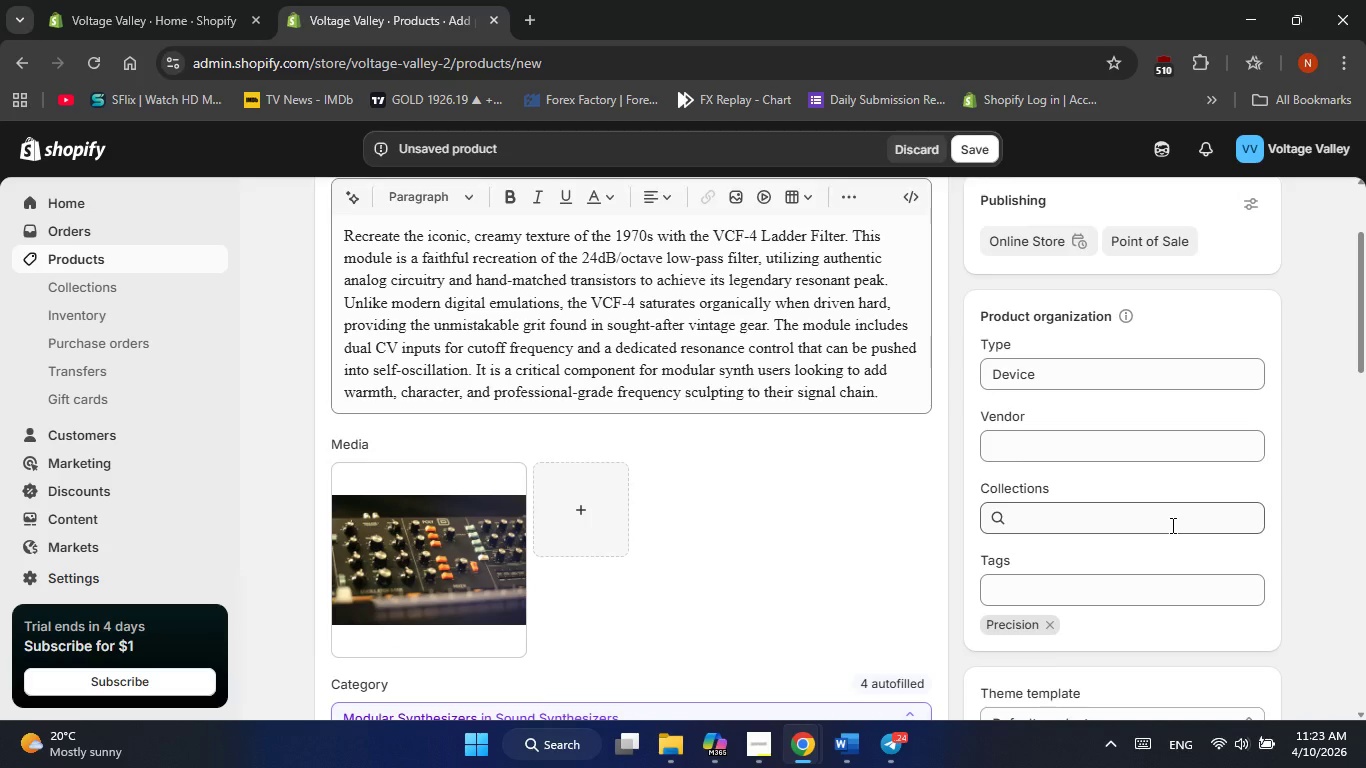 
left_click([1171, 525])
 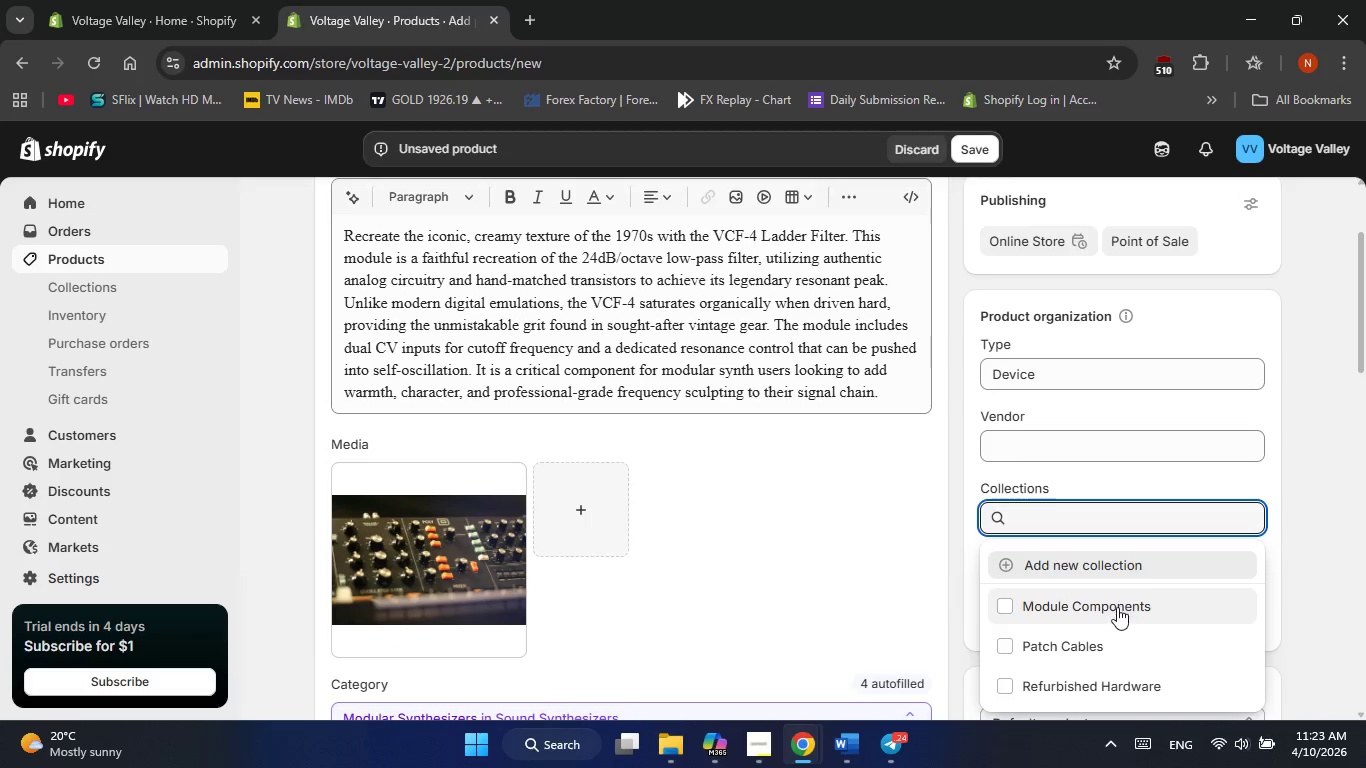 
left_click([1117, 607])
 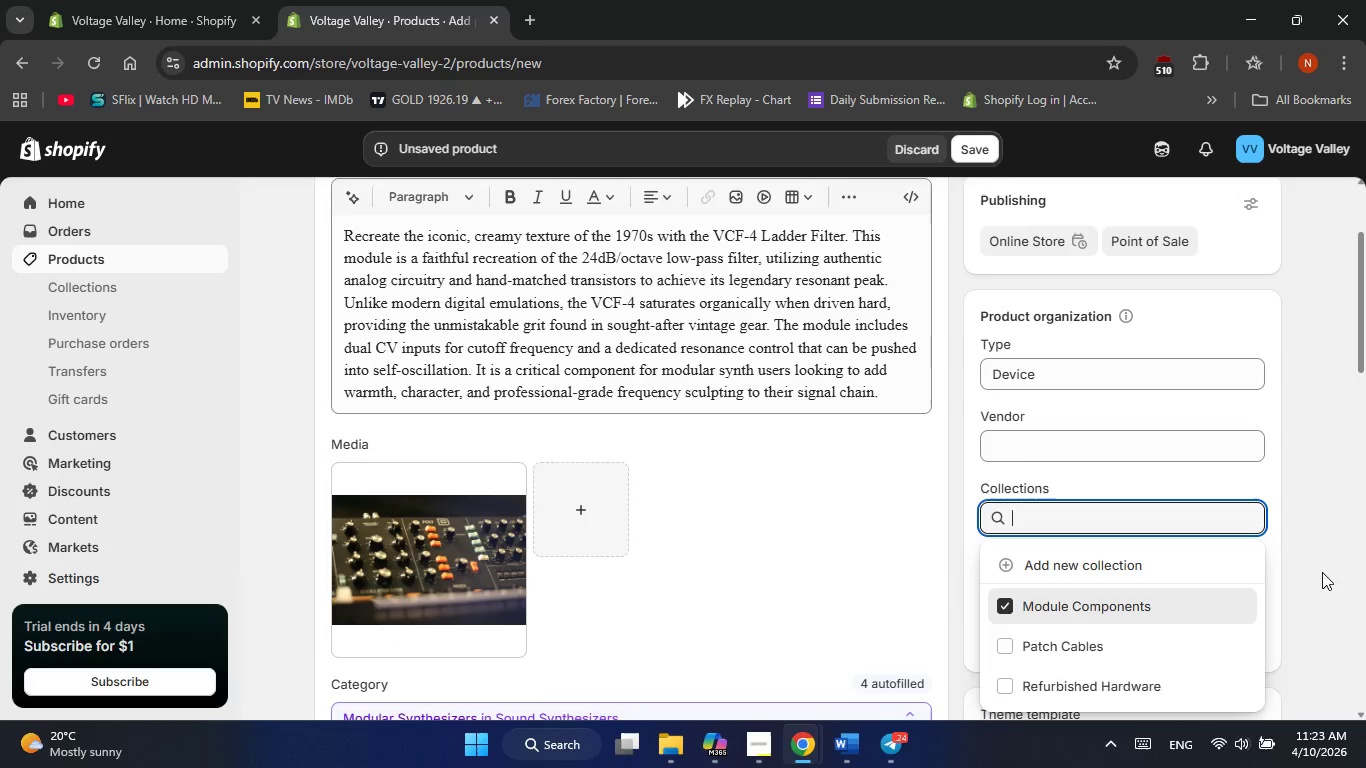 
left_click([1322, 572])
 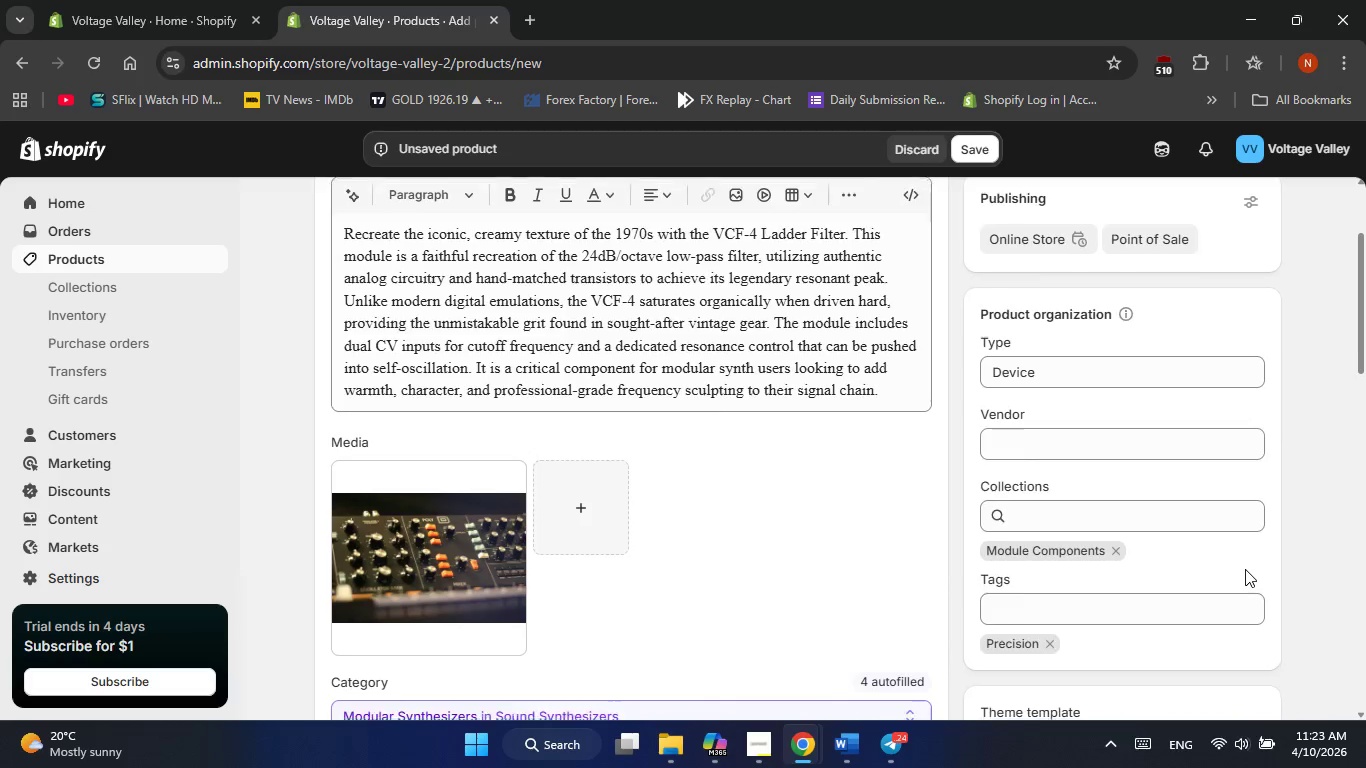 
scroll: coordinate [965, 489], scroll_direction: down, amount: 10.0
 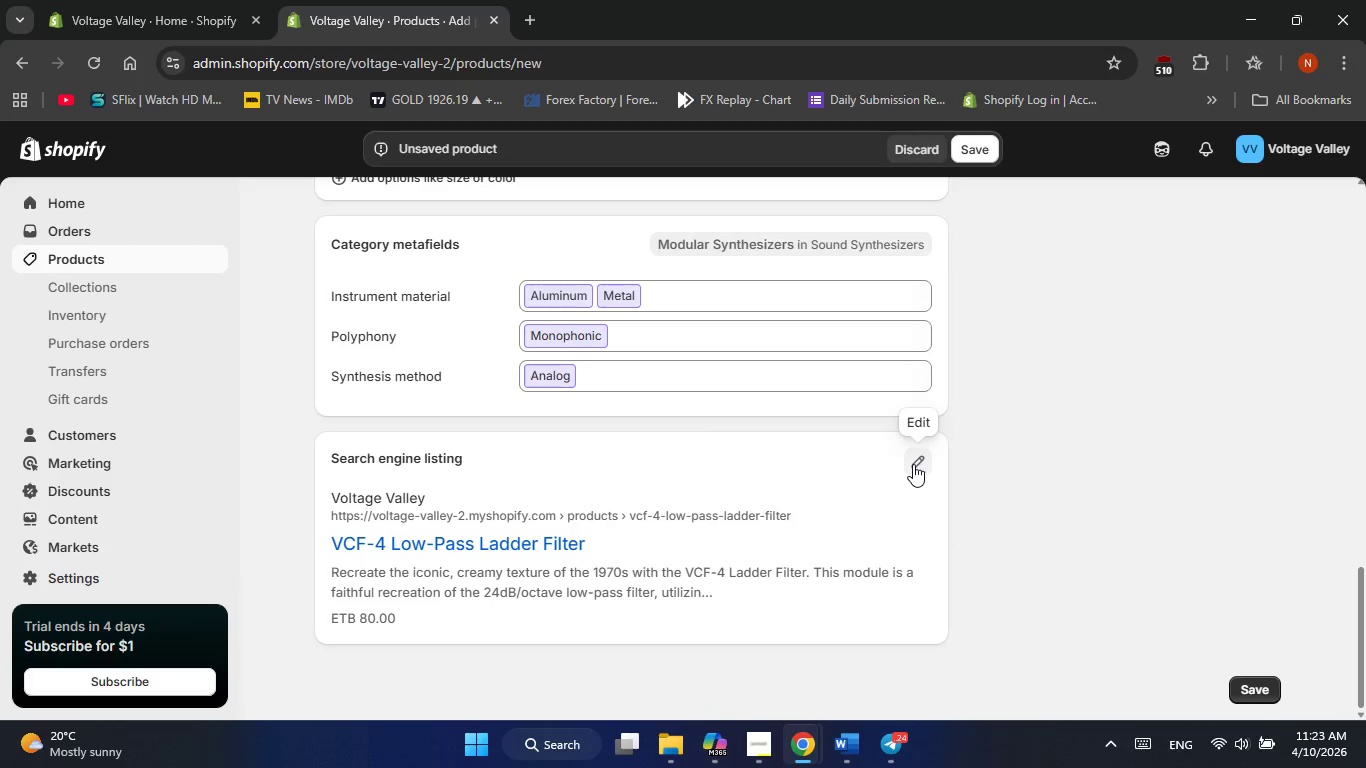 
left_click([913, 464])
 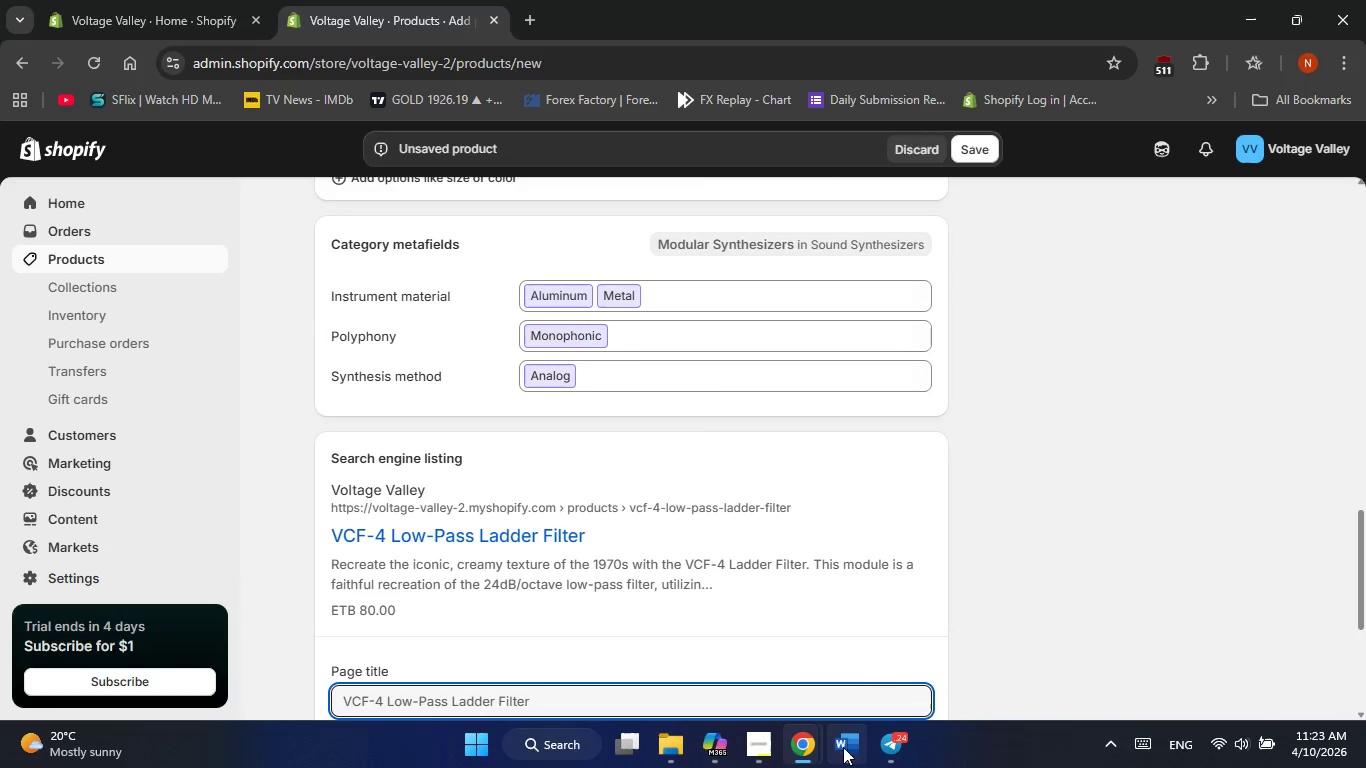 
left_click([843, 750])
 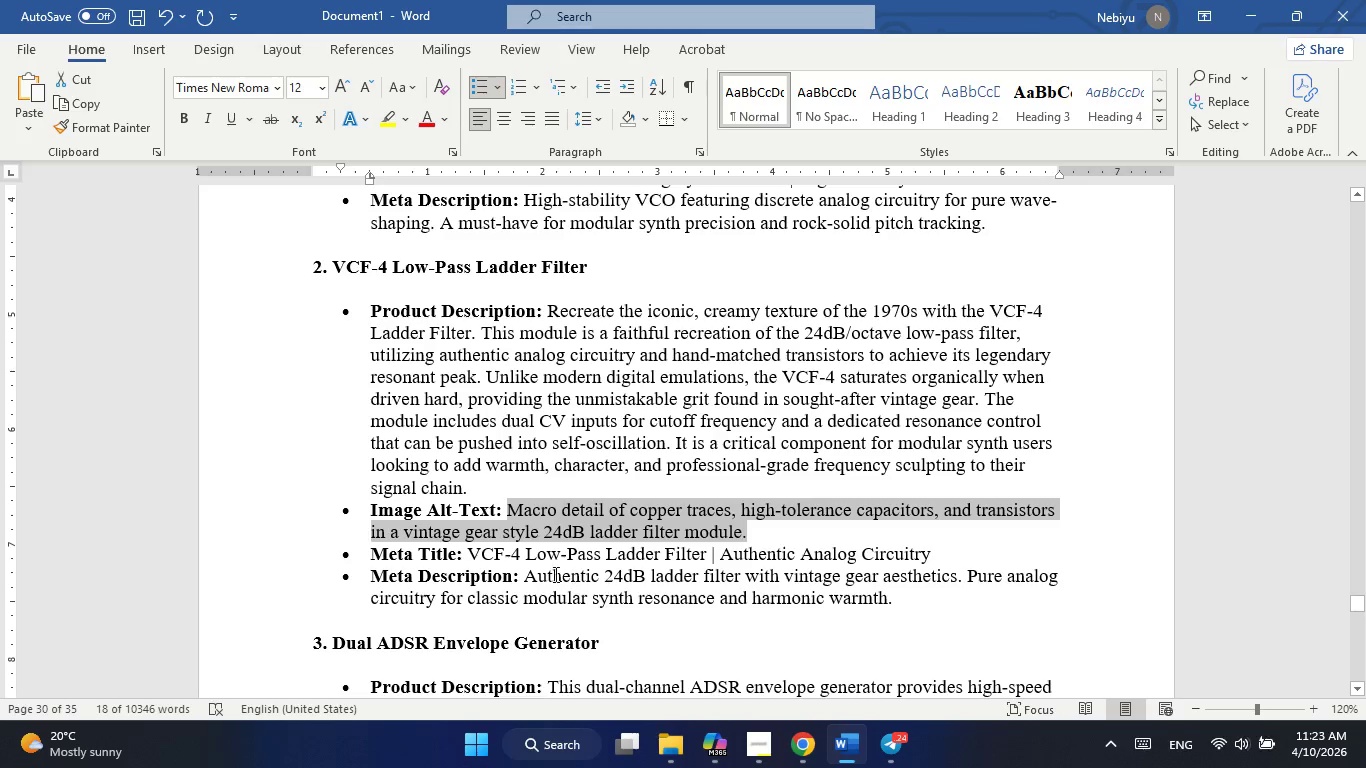 
left_click_drag(start_coordinate=[527, 574], to_coordinate=[906, 603])
 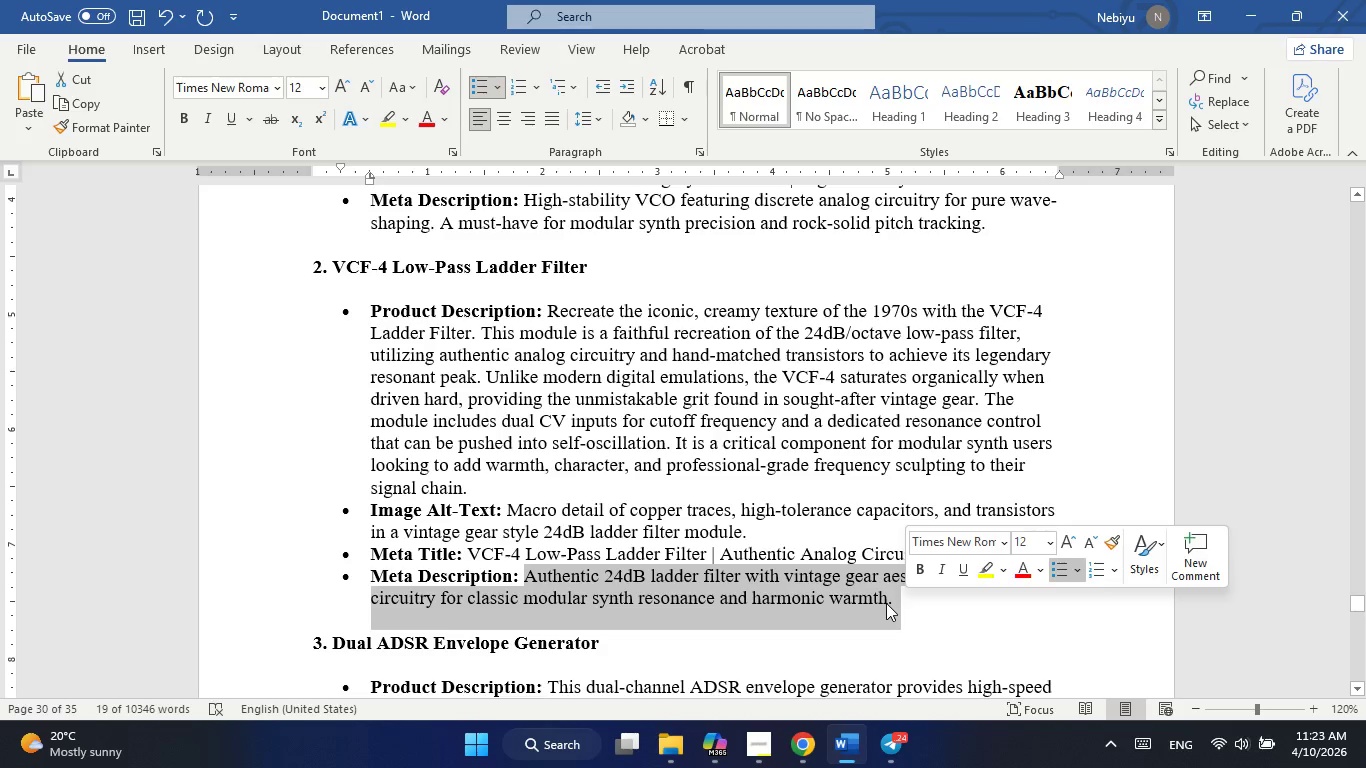 
mouse_move([776, 547])
 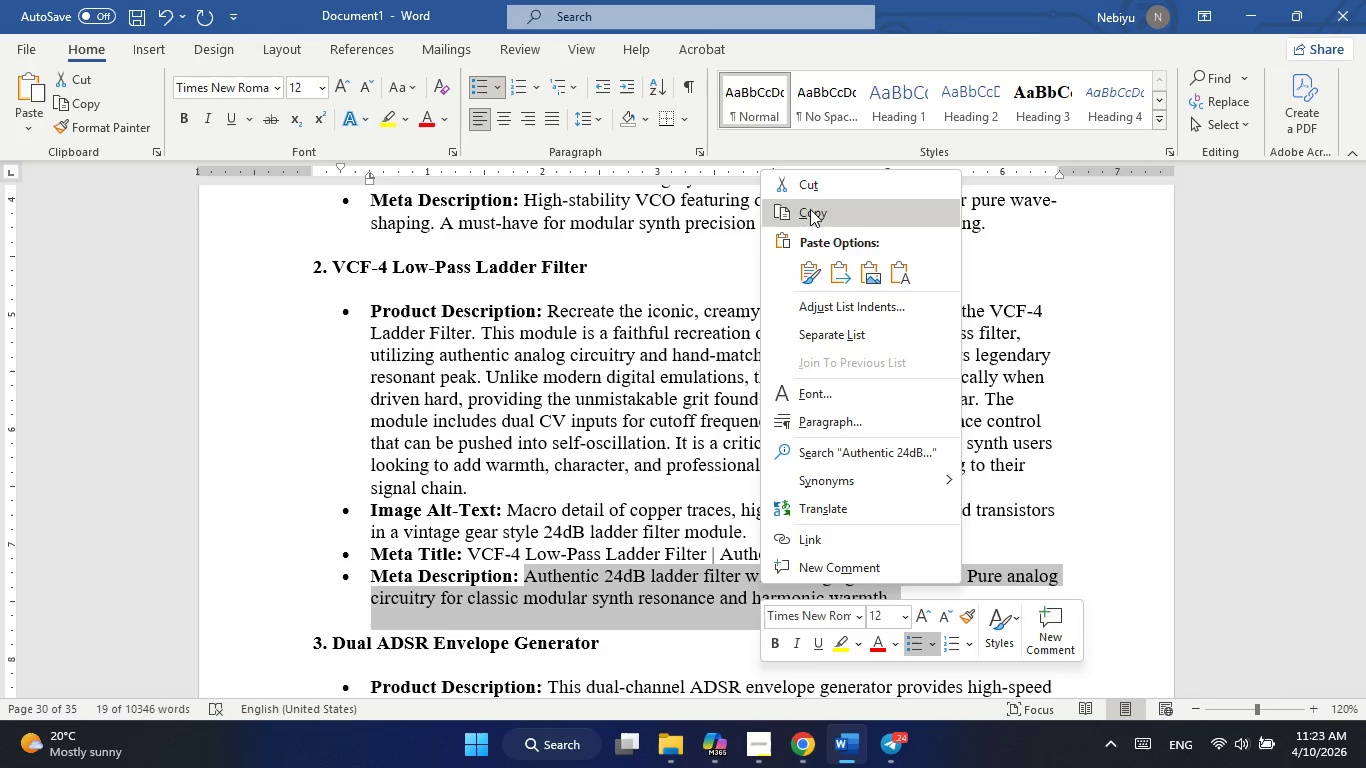 
left_click([810, 209])
 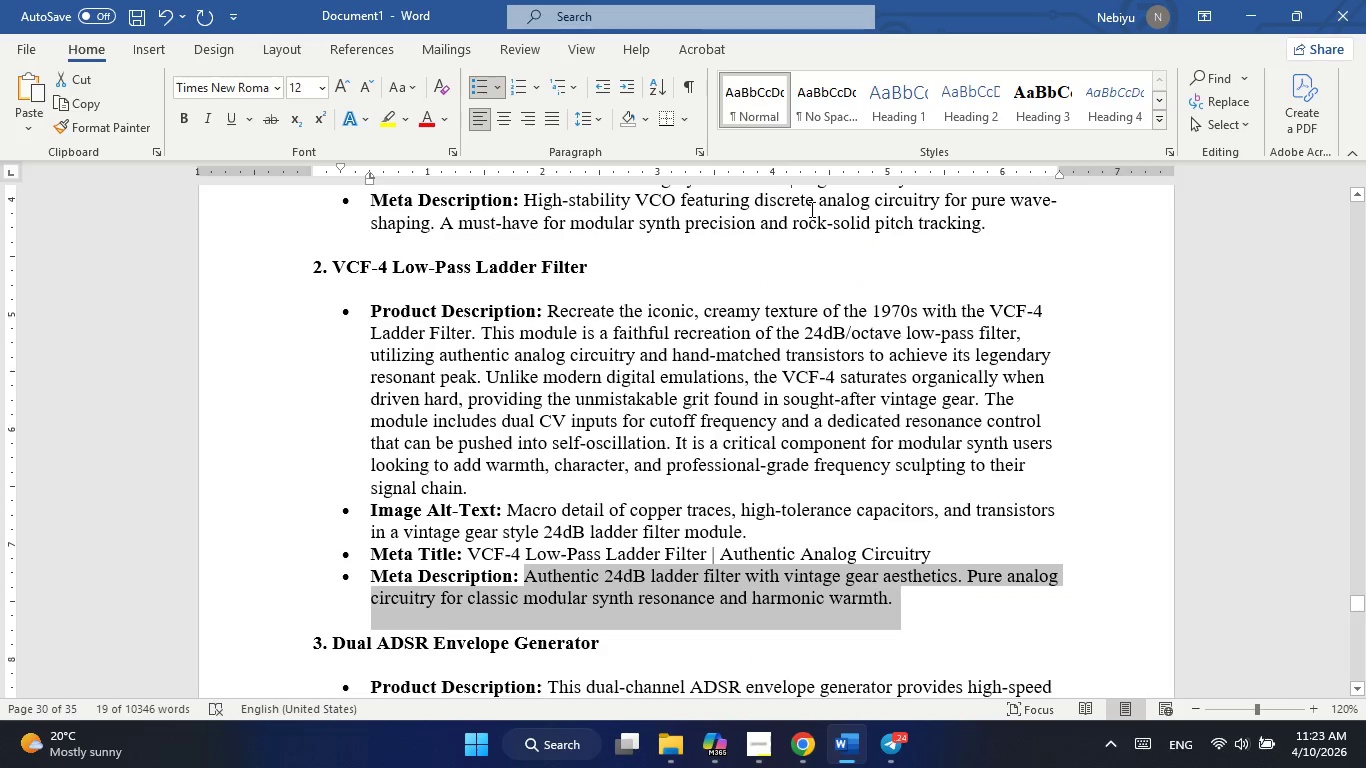 
key(Alt+AltLeft)
 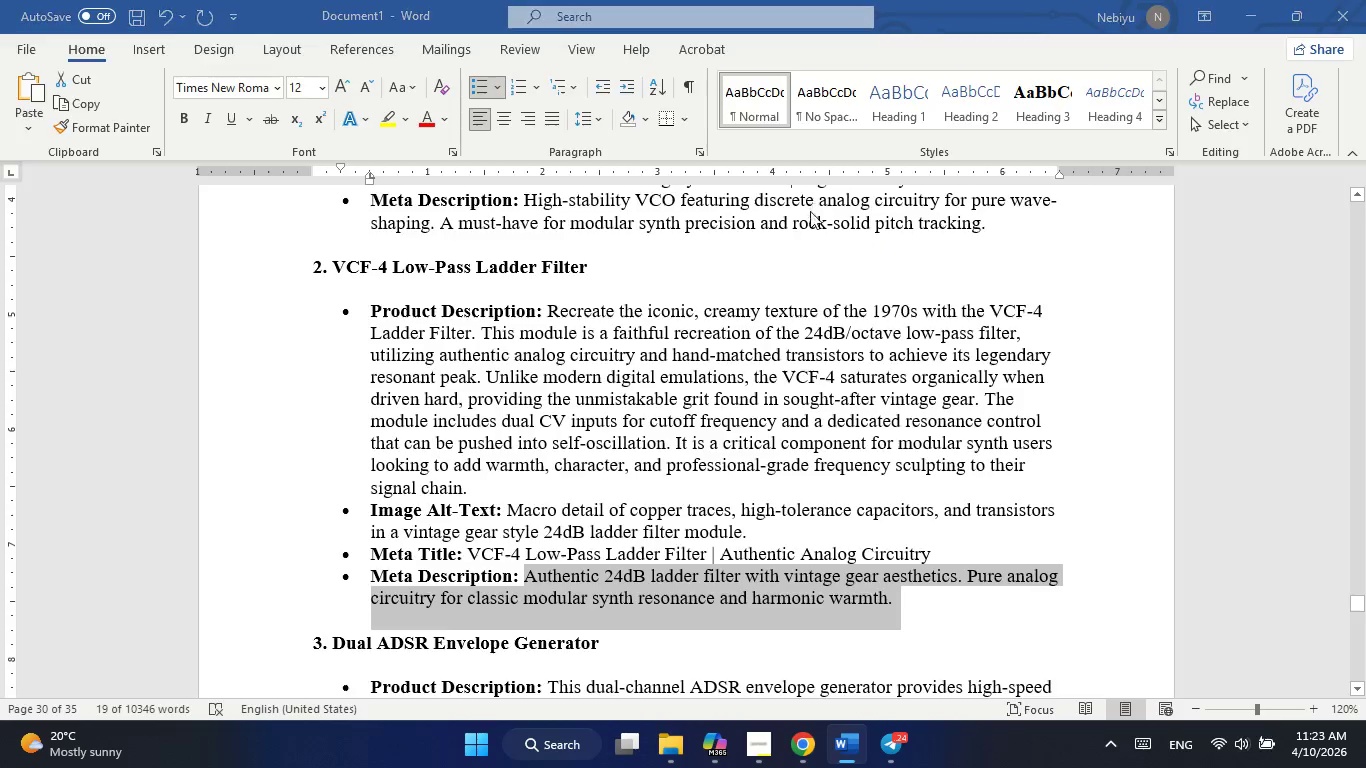 
key(Alt+Tab)
 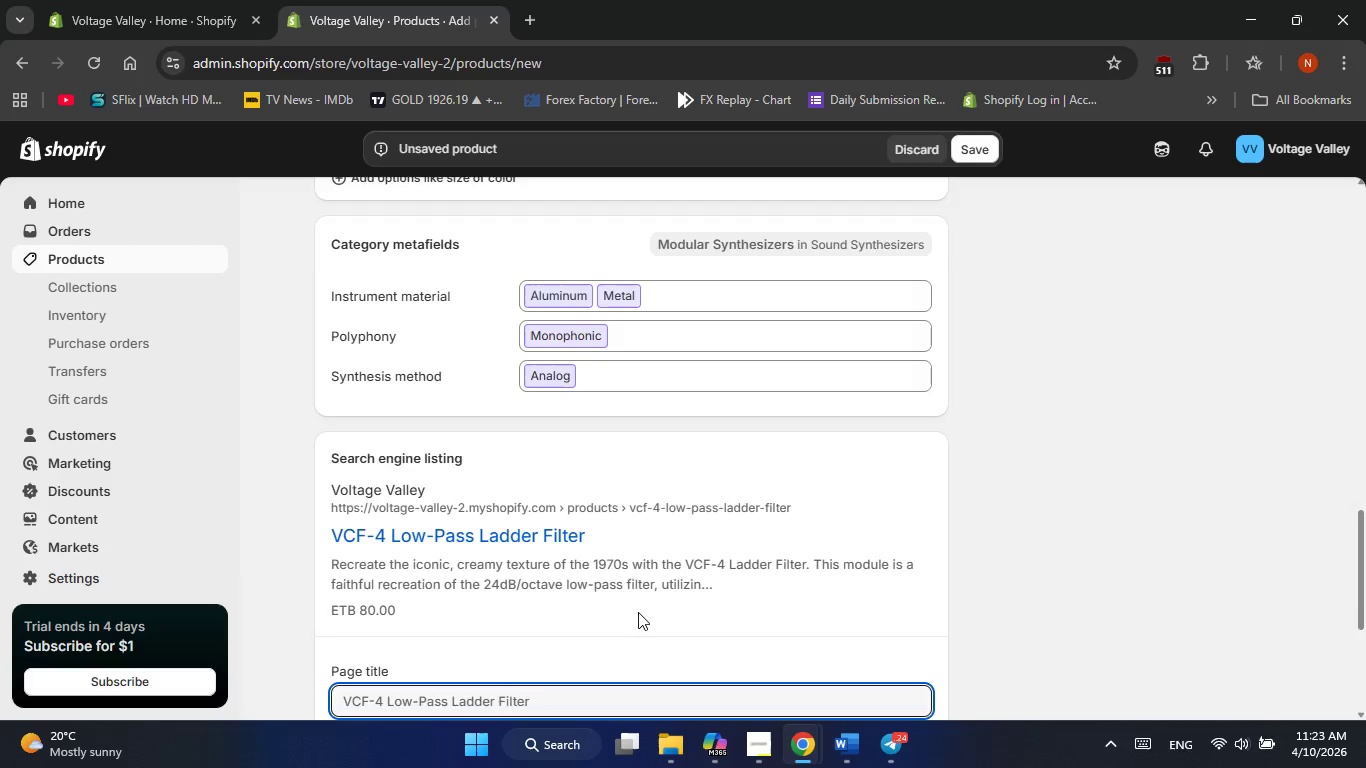 
scroll: coordinate [638, 612], scroll_direction: down, amount: 2.0
 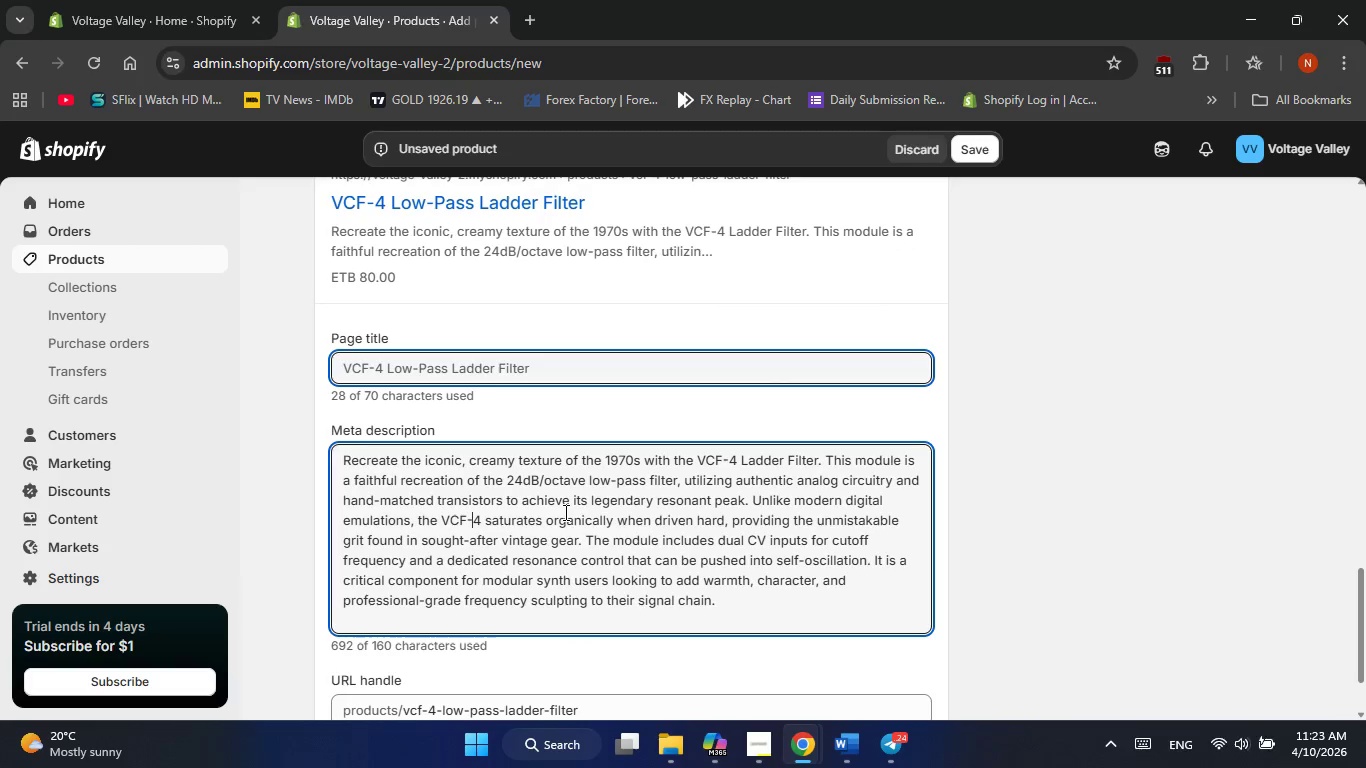 
double_click([564, 512])
 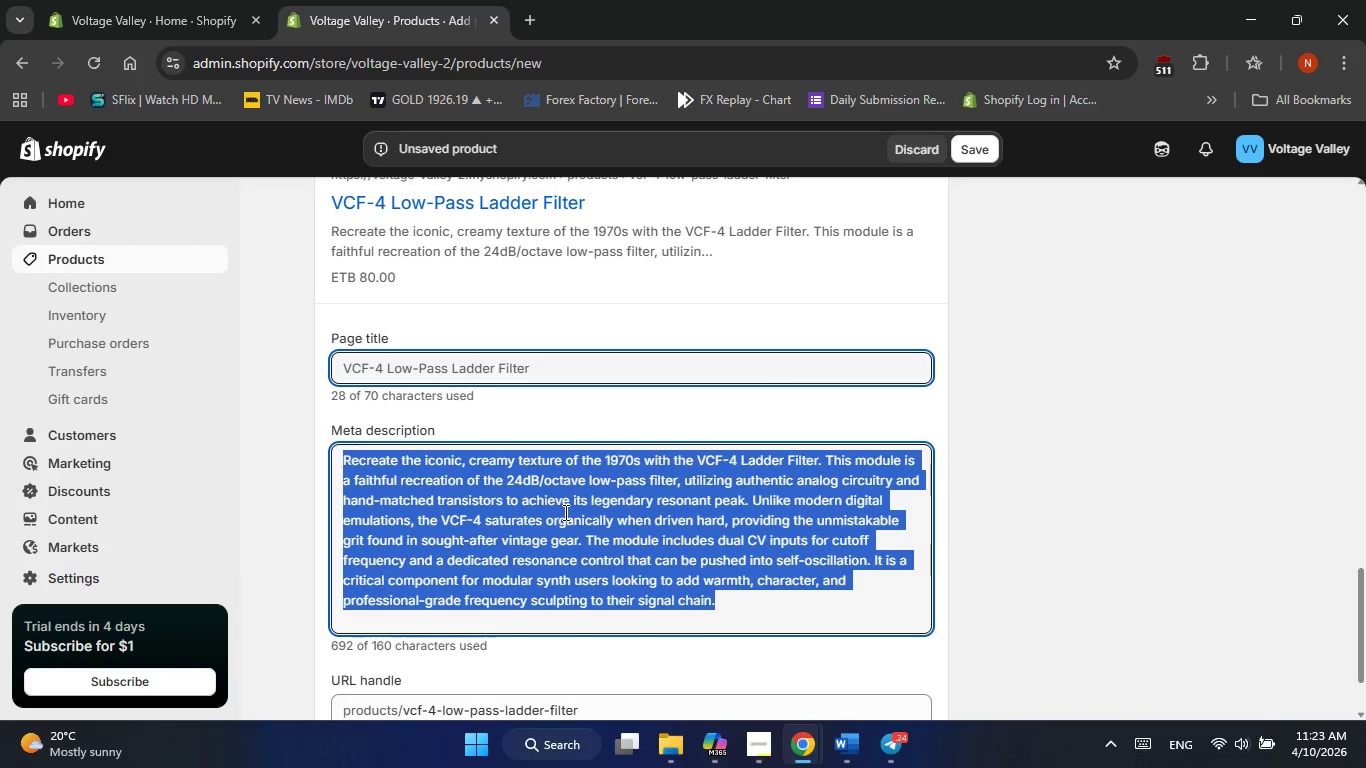 
triple_click([564, 512])
 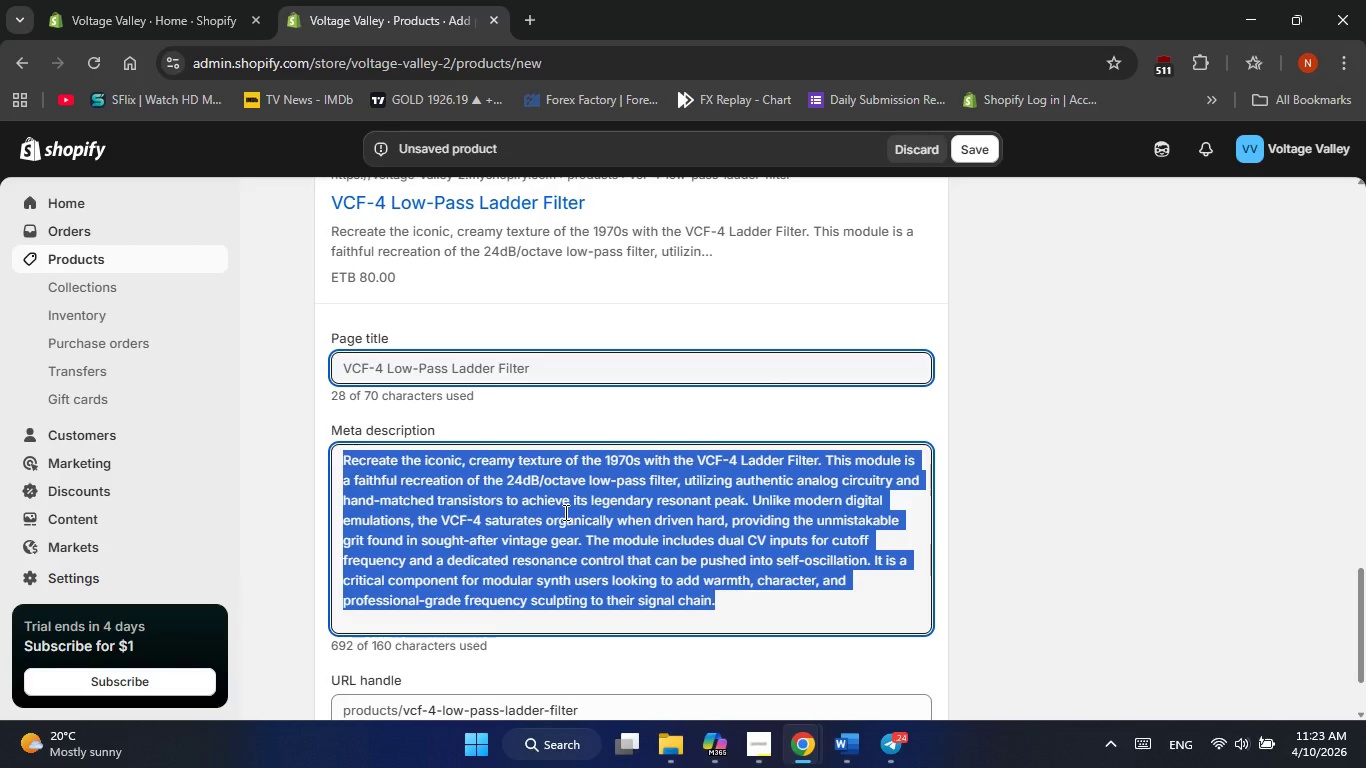 
right_click([564, 512])
 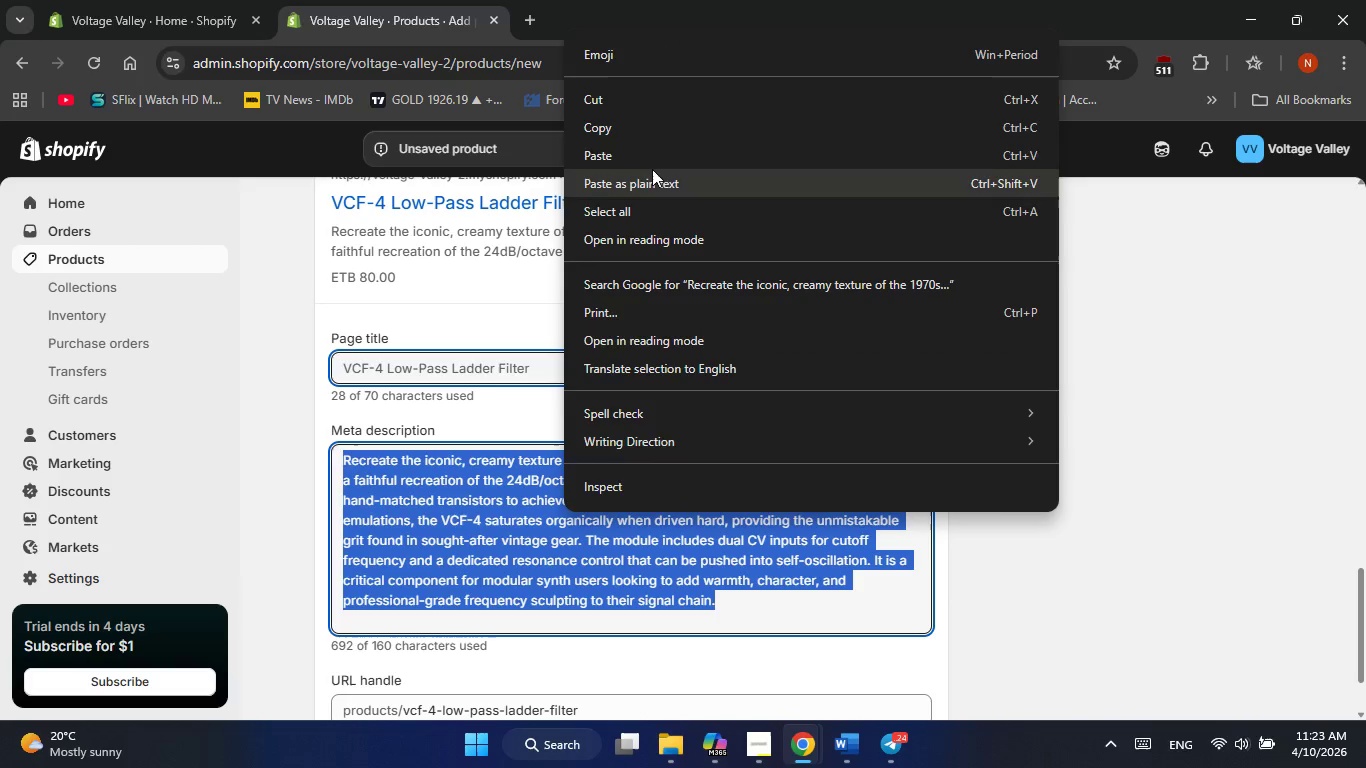 
left_click([652, 161])
 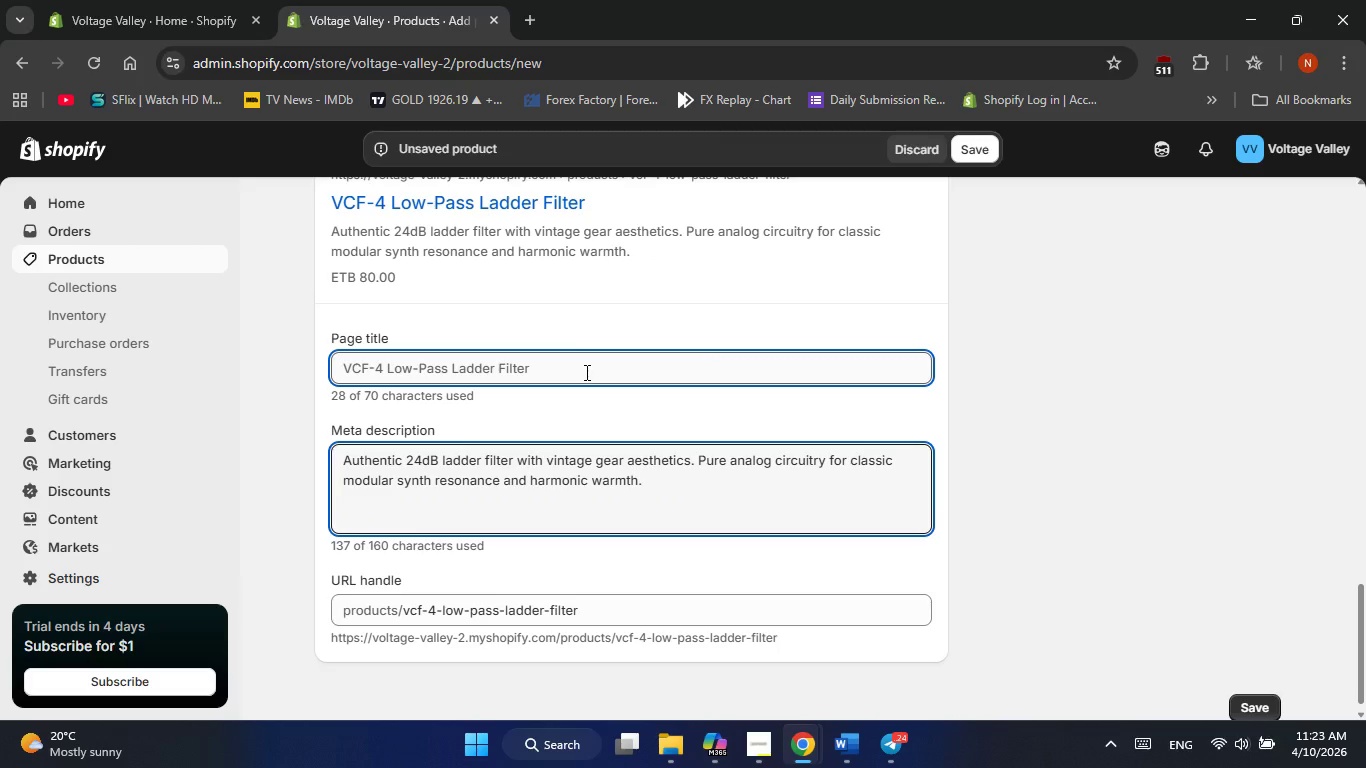 
left_click([585, 372])
 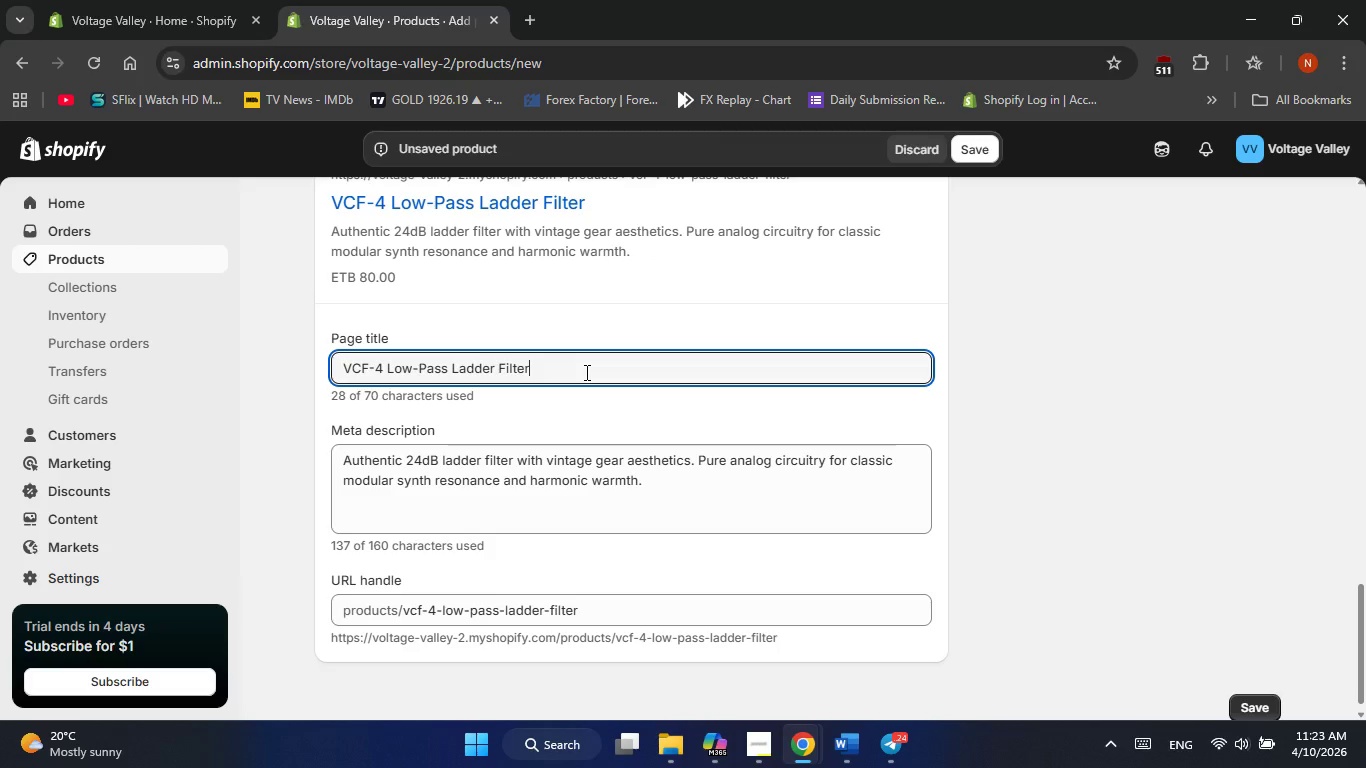 
type( | a)
key(Backspace)
type(Authentic Analog Circu)
 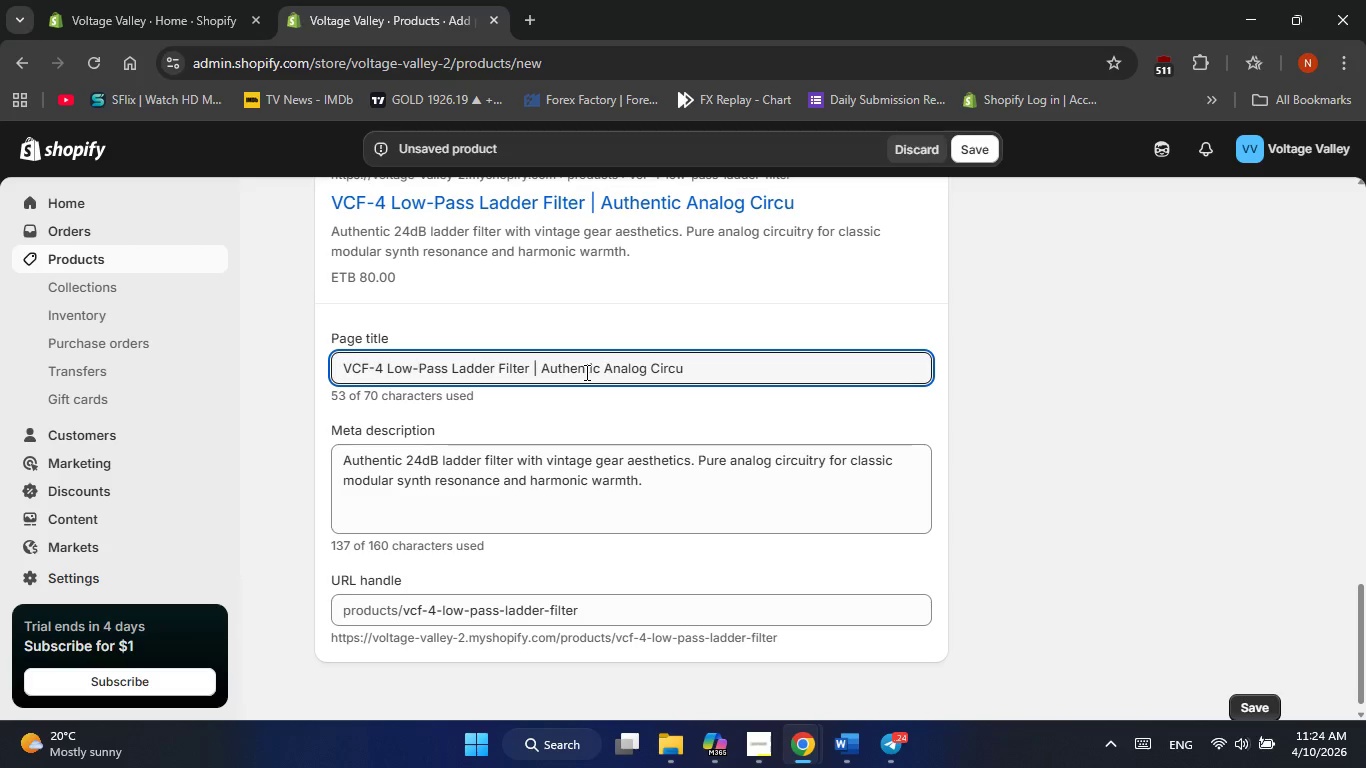 
wait(8.67)
 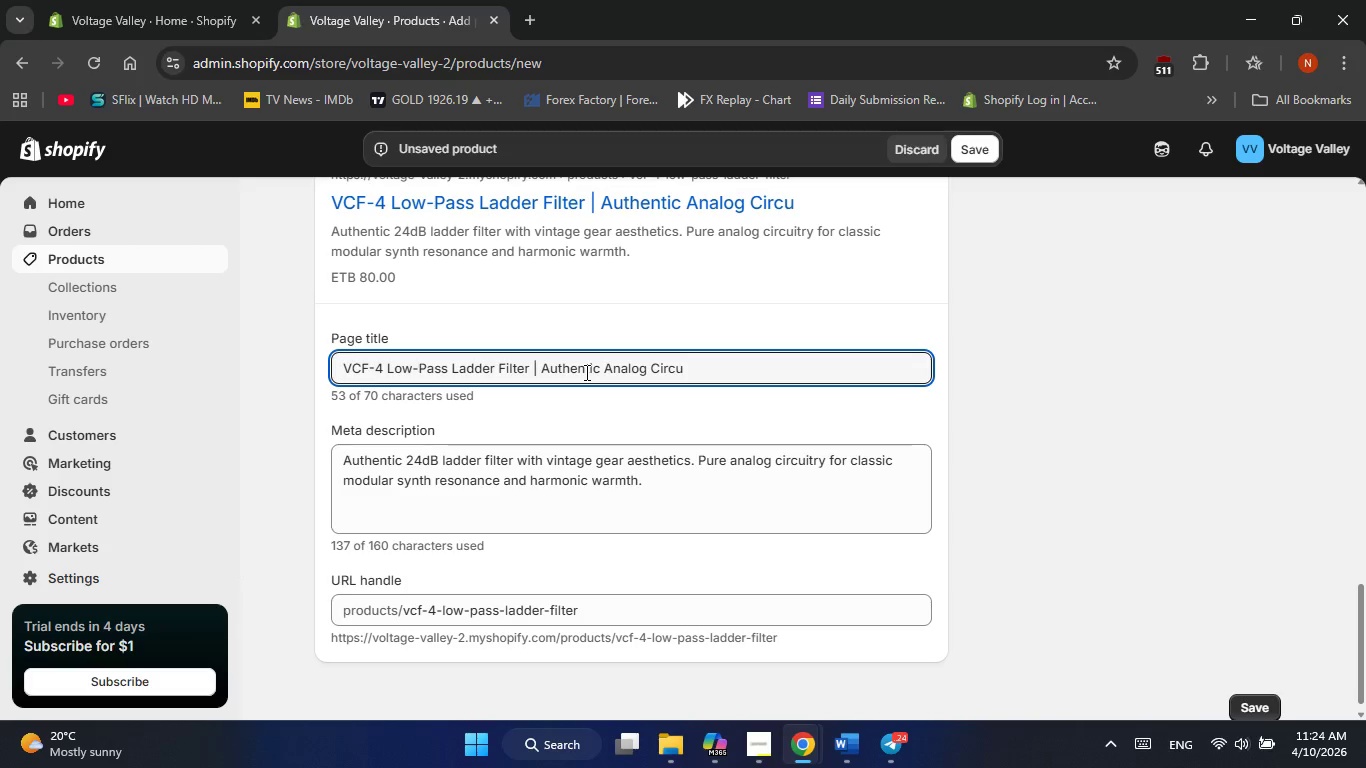 
type(itry)
 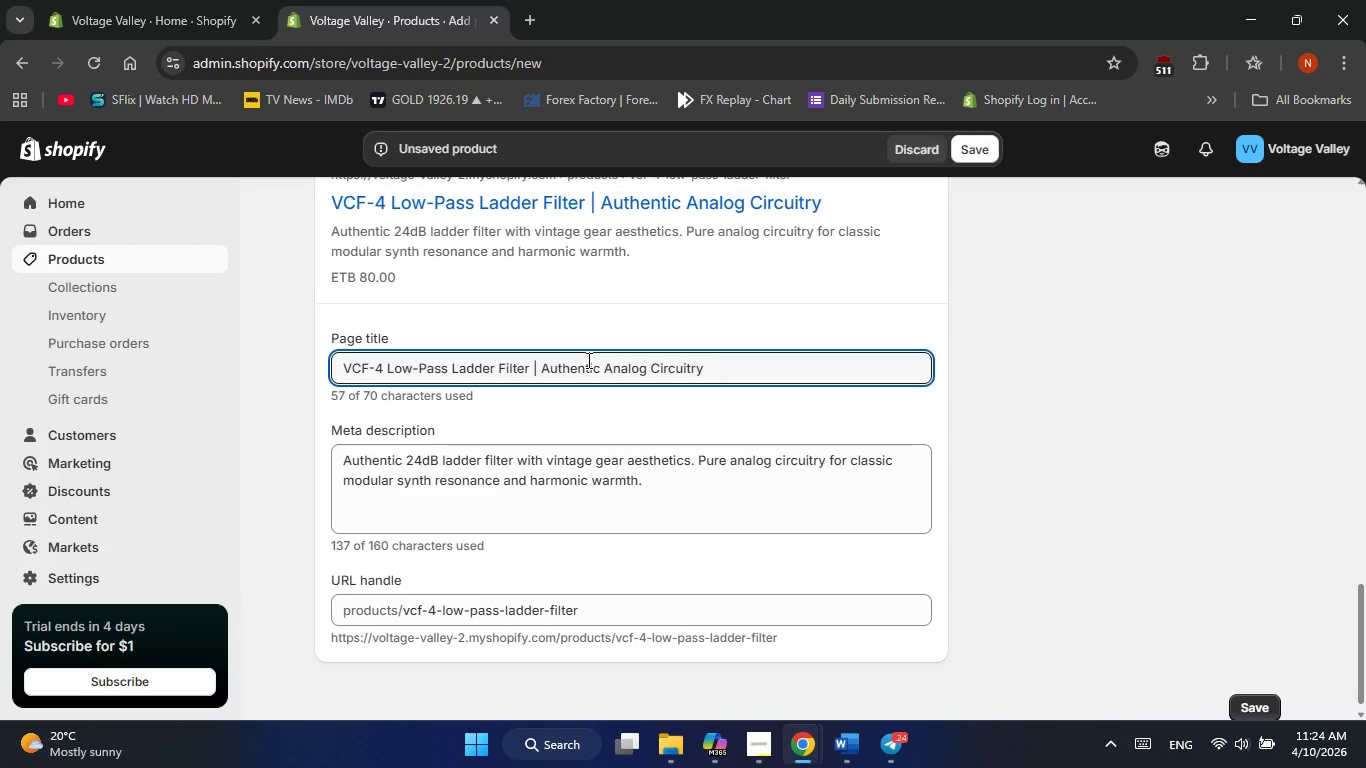 
wait(6.61)
 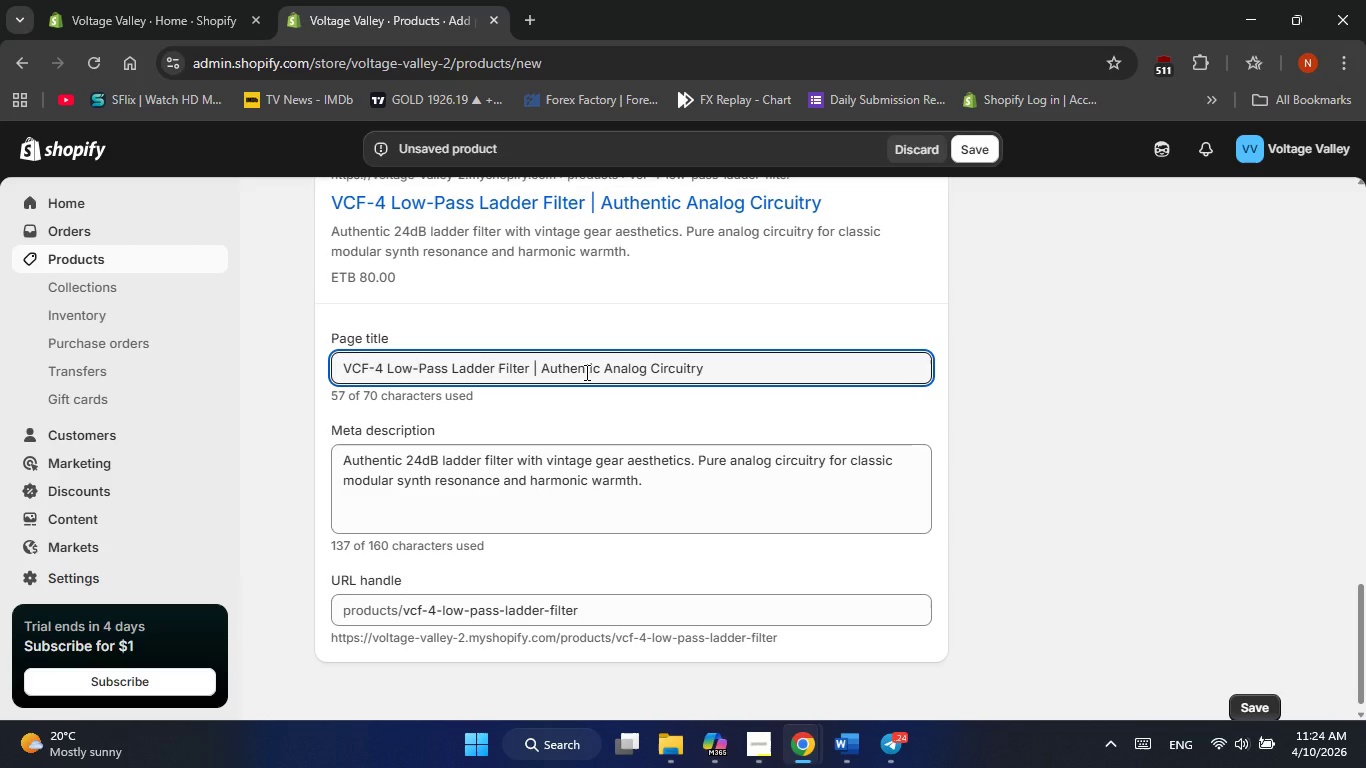 
double_click([814, 487])
 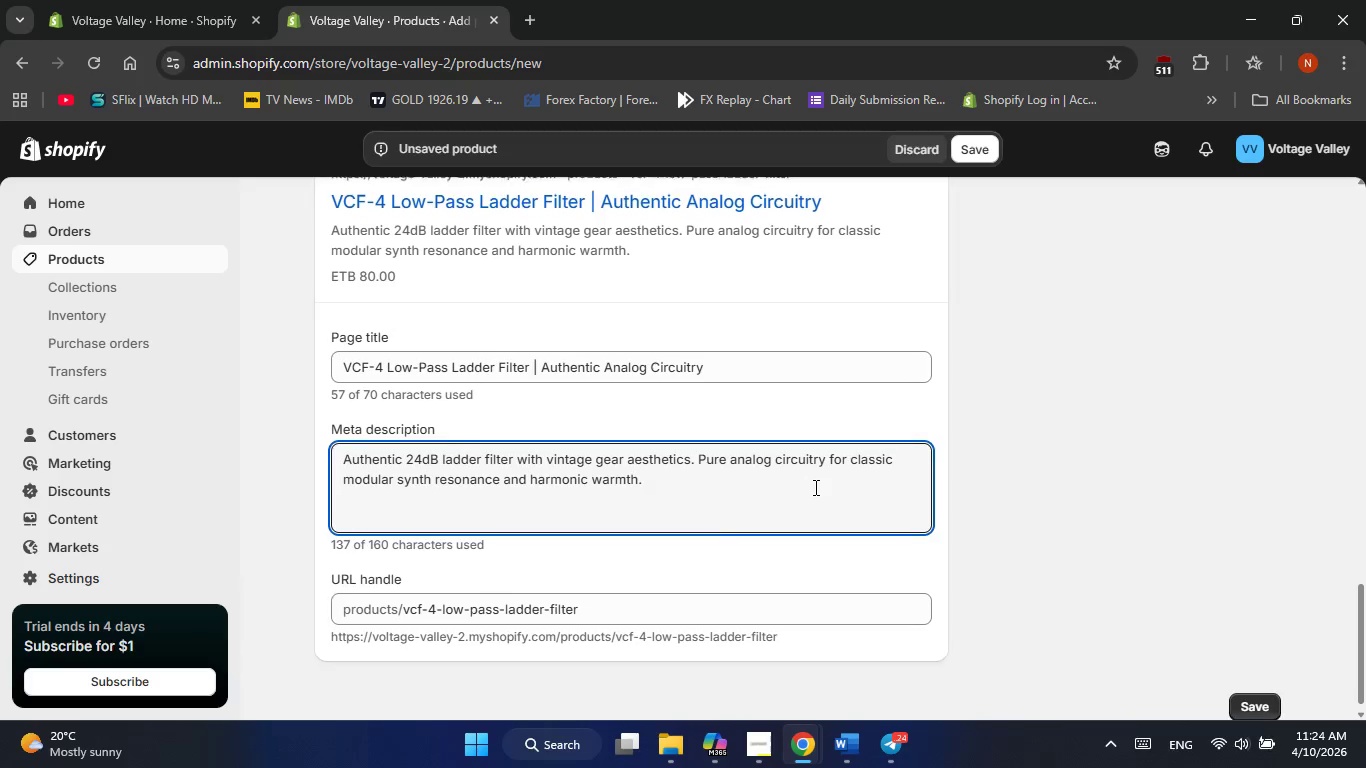 
scroll: coordinate [814, 487], scroll_direction: none, amount: 0.0
 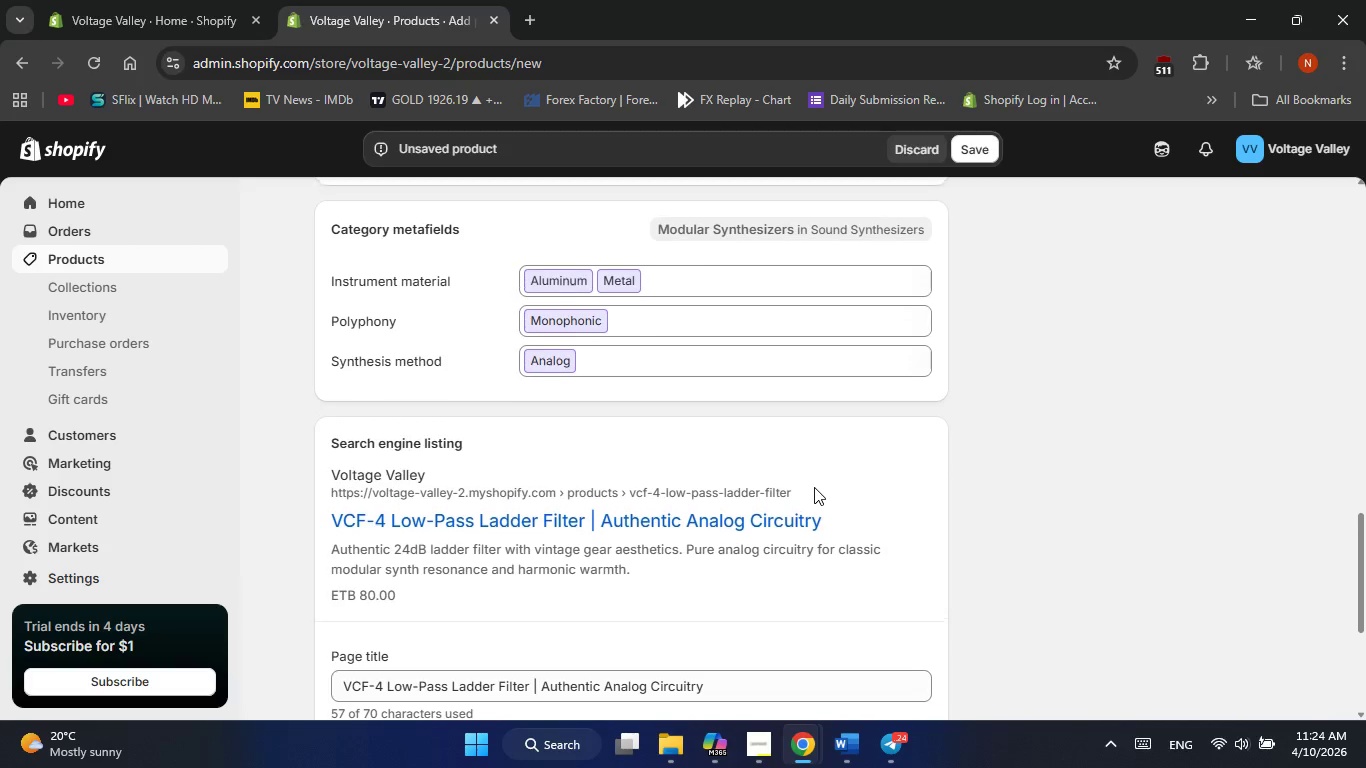 
scroll: coordinate [814, 487], scroll_direction: up, amount: 3.0
 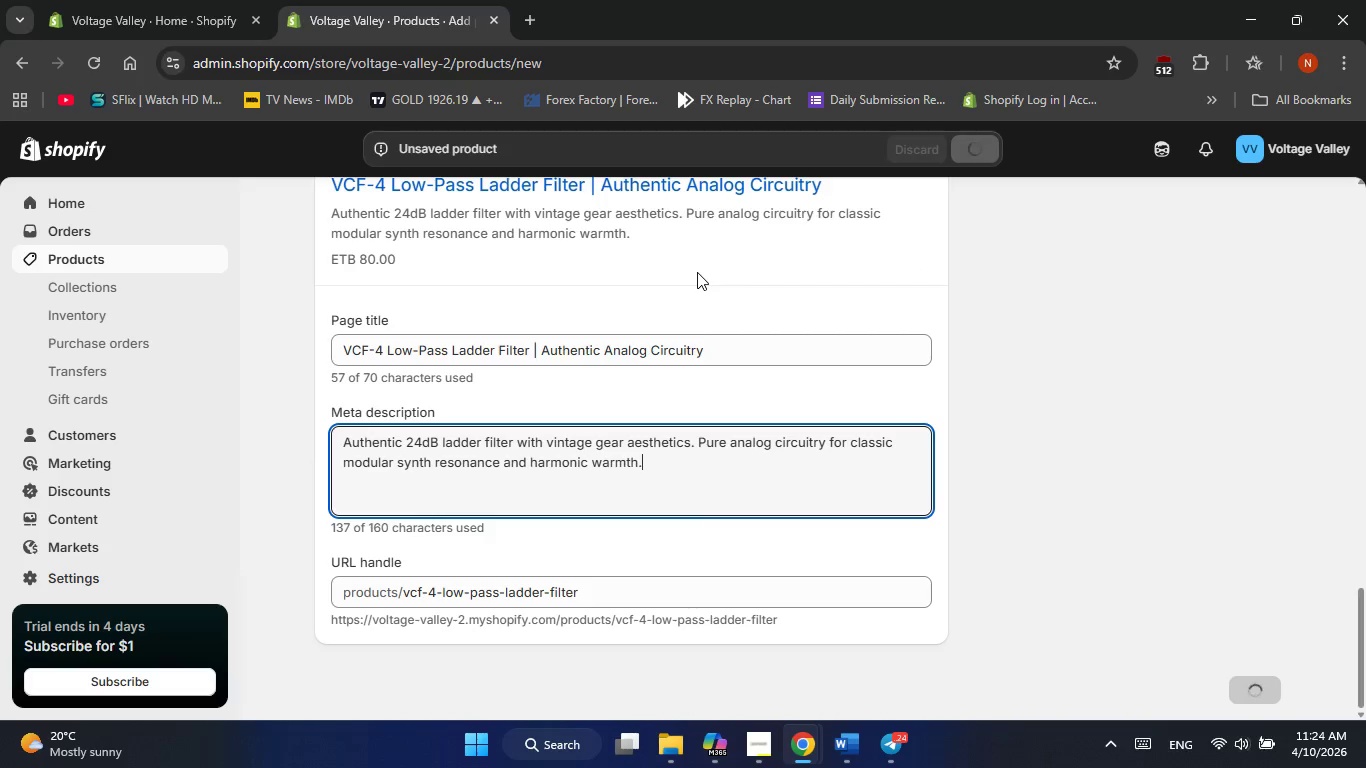 
wait(7.89)
 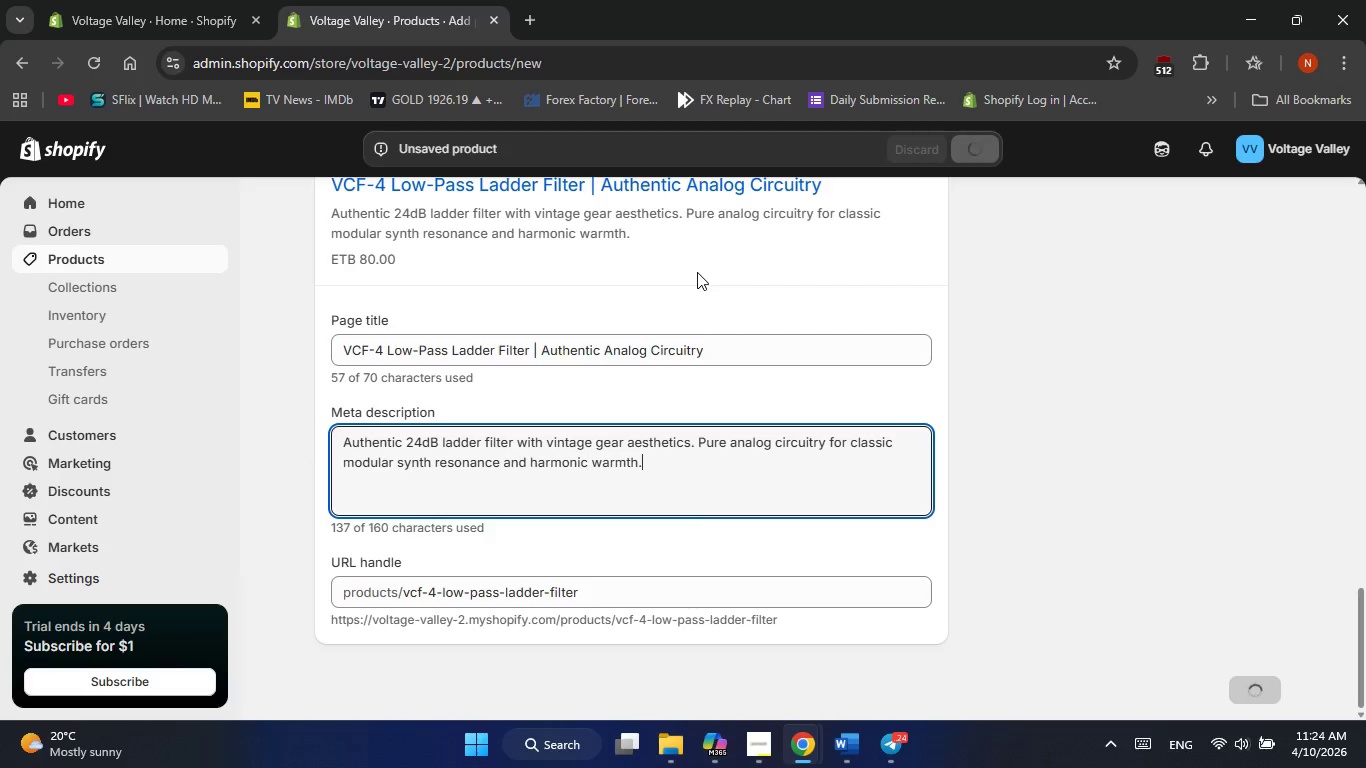 
scroll: coordinate [654, 300], scroll_direction: up, amount: 4.0
 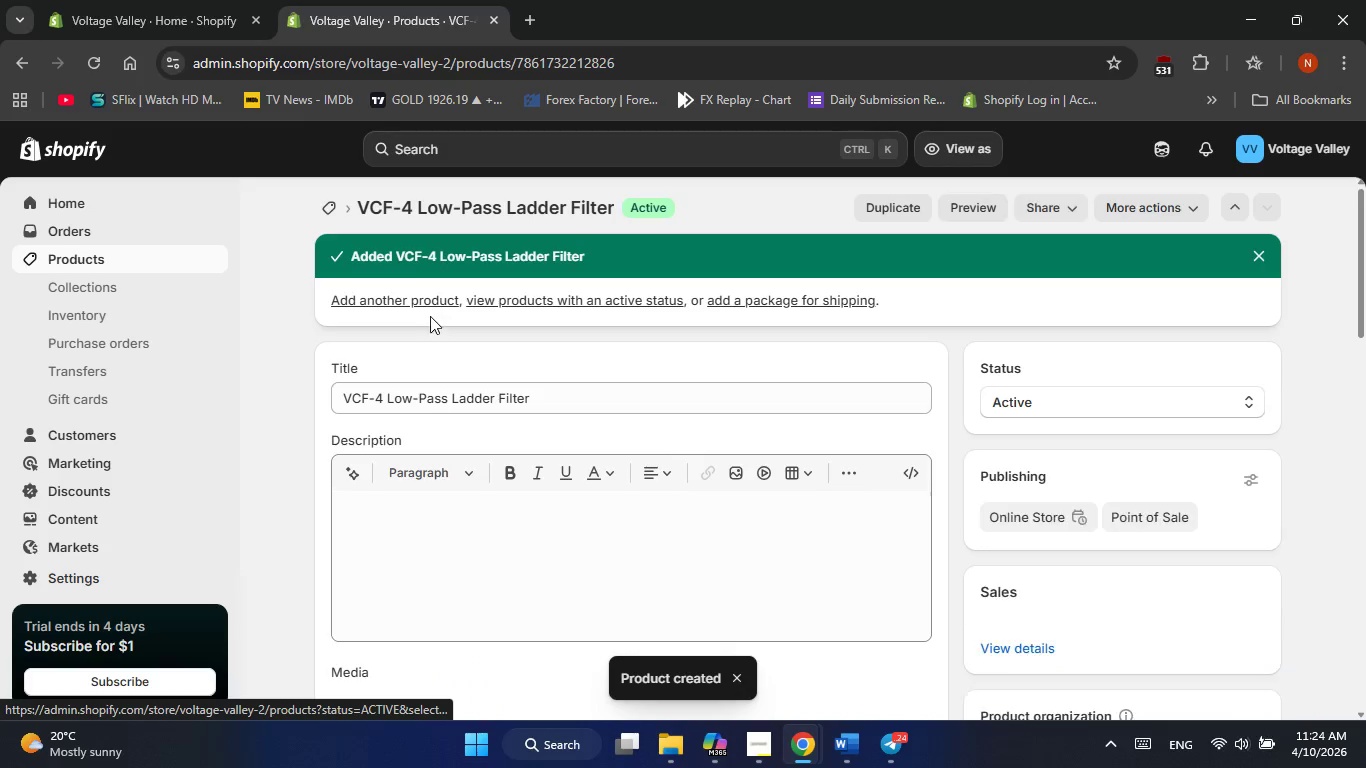 
left_click([414, 302])
 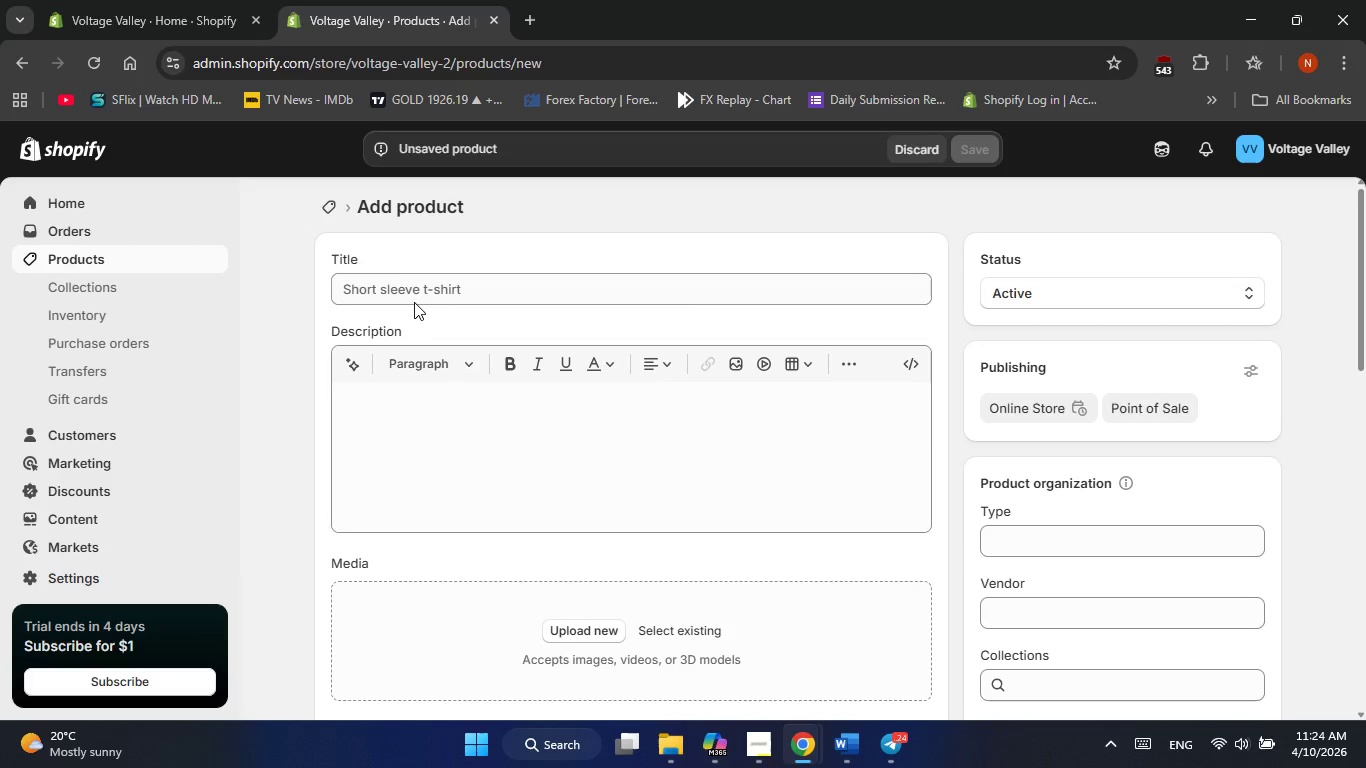 
wait(6.02)
 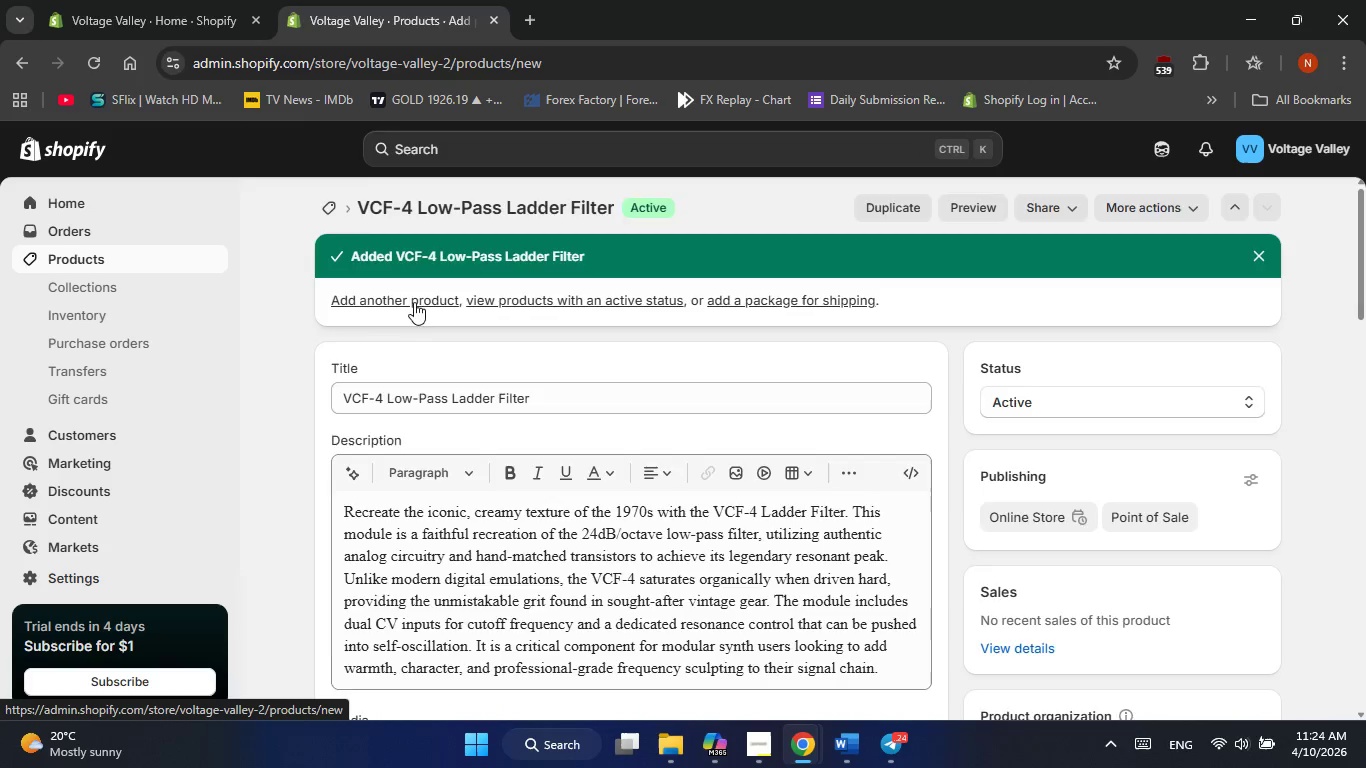 
left_click([412, 286])
 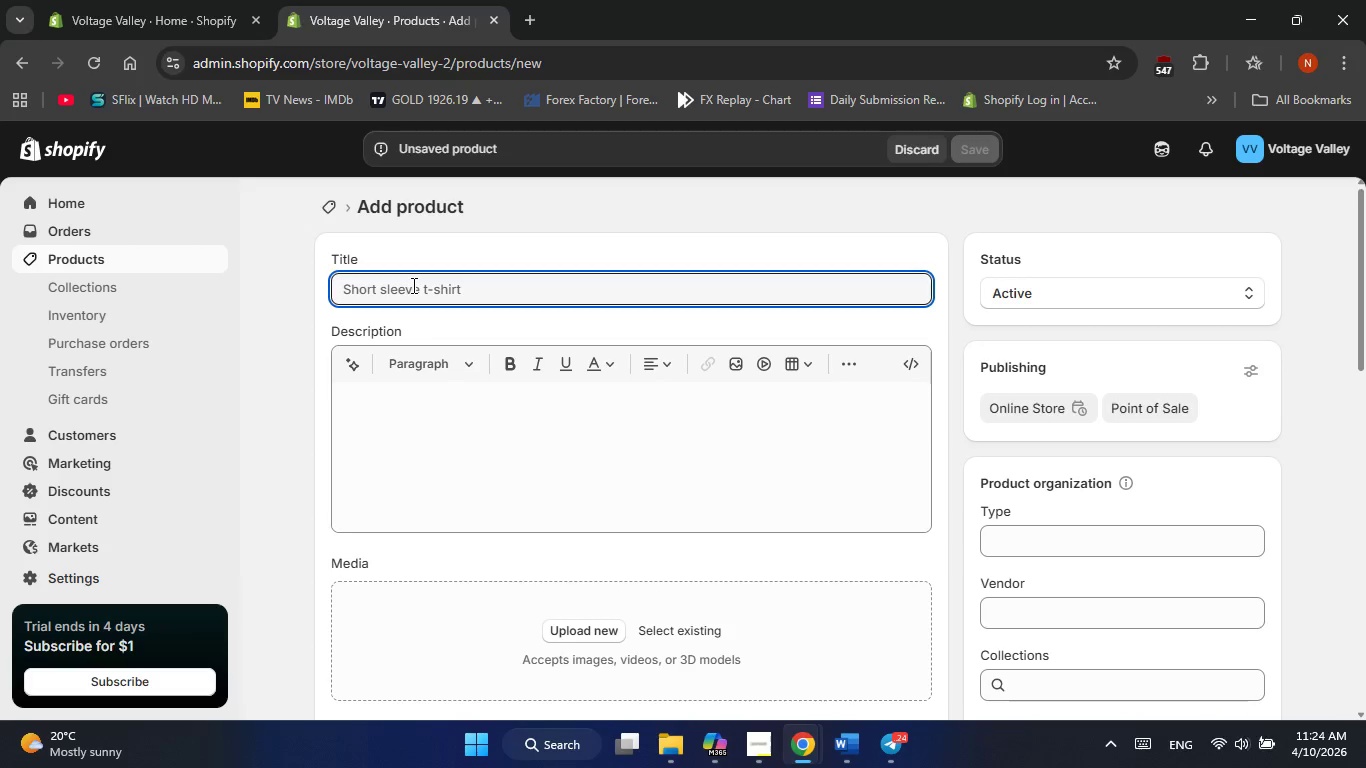 
type(Dual ADSR EN)
key(Backspace)
type(nveloop)
key(Backspace)
key(Backspace)
type(pe Generator)
 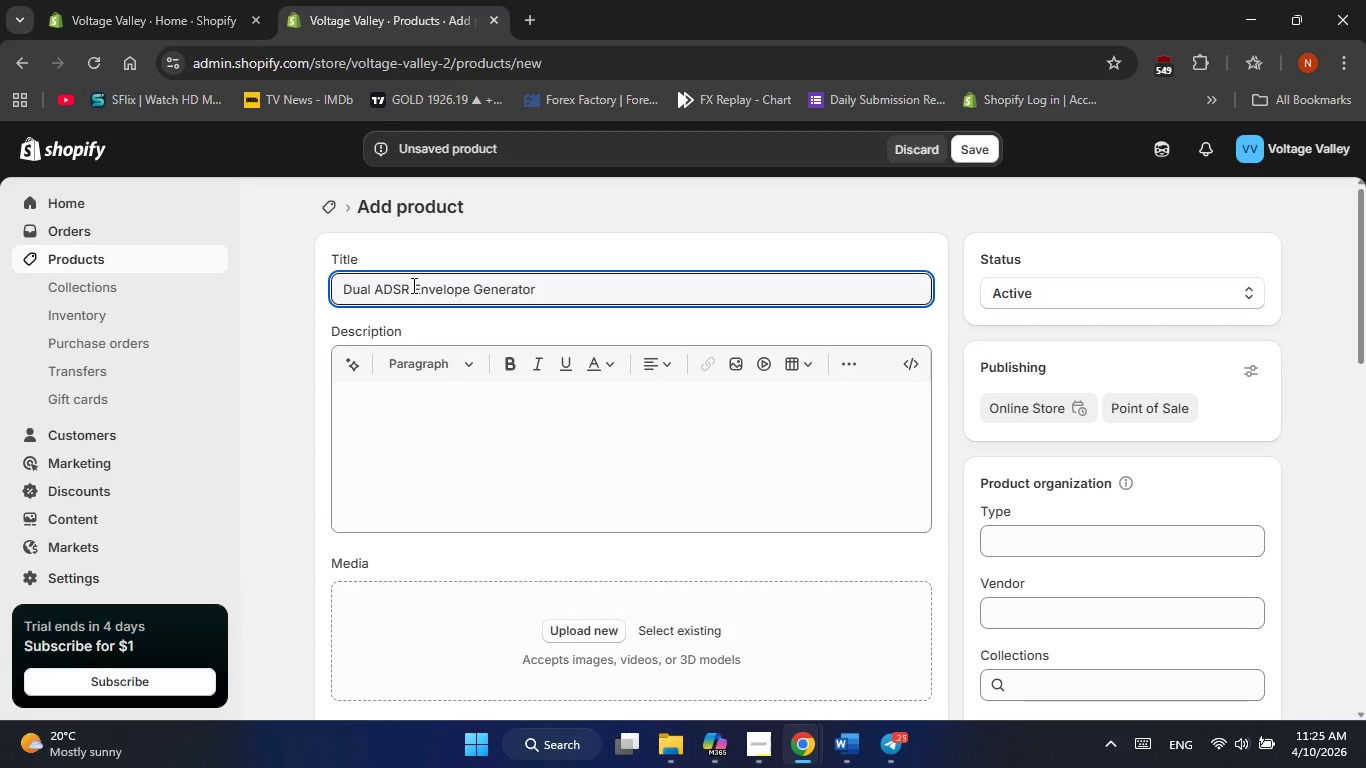 
left_click([418, 404])
 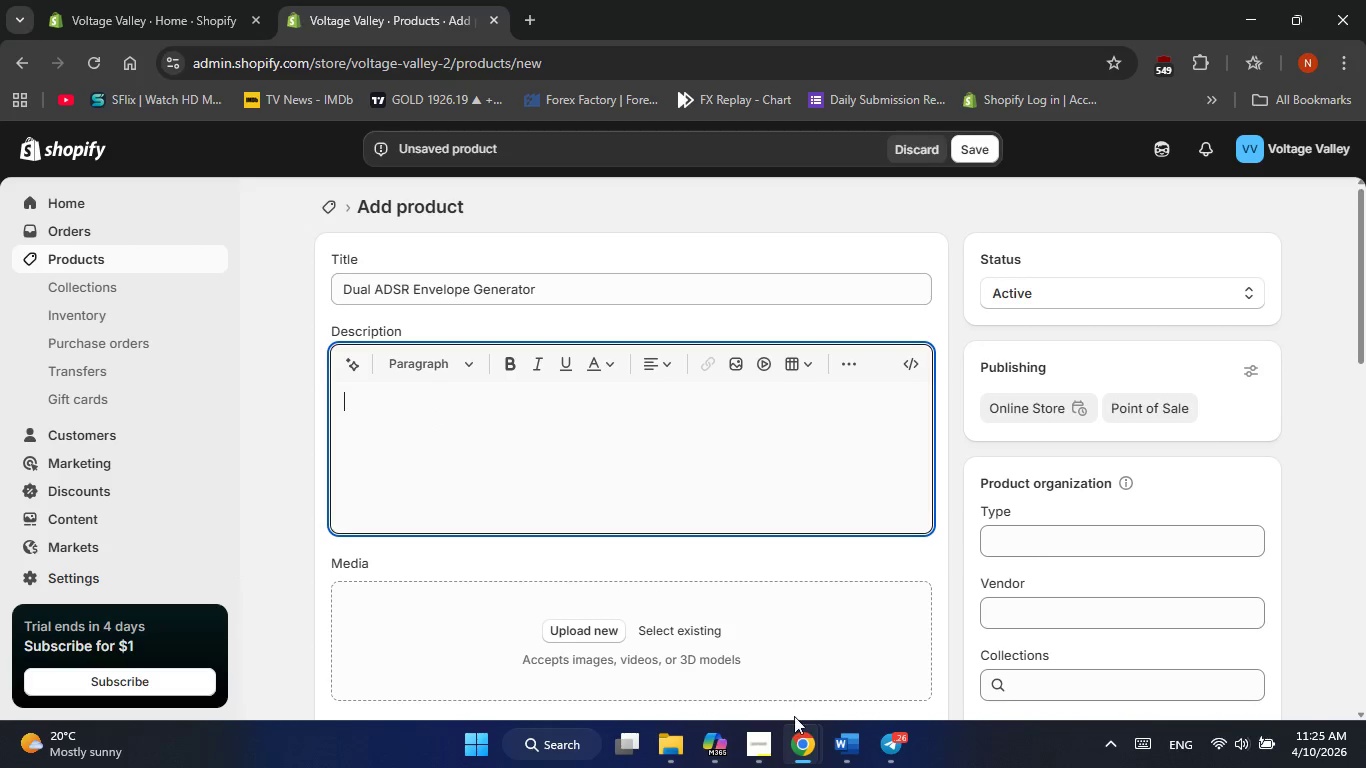 
mouse_move([833, 738])
 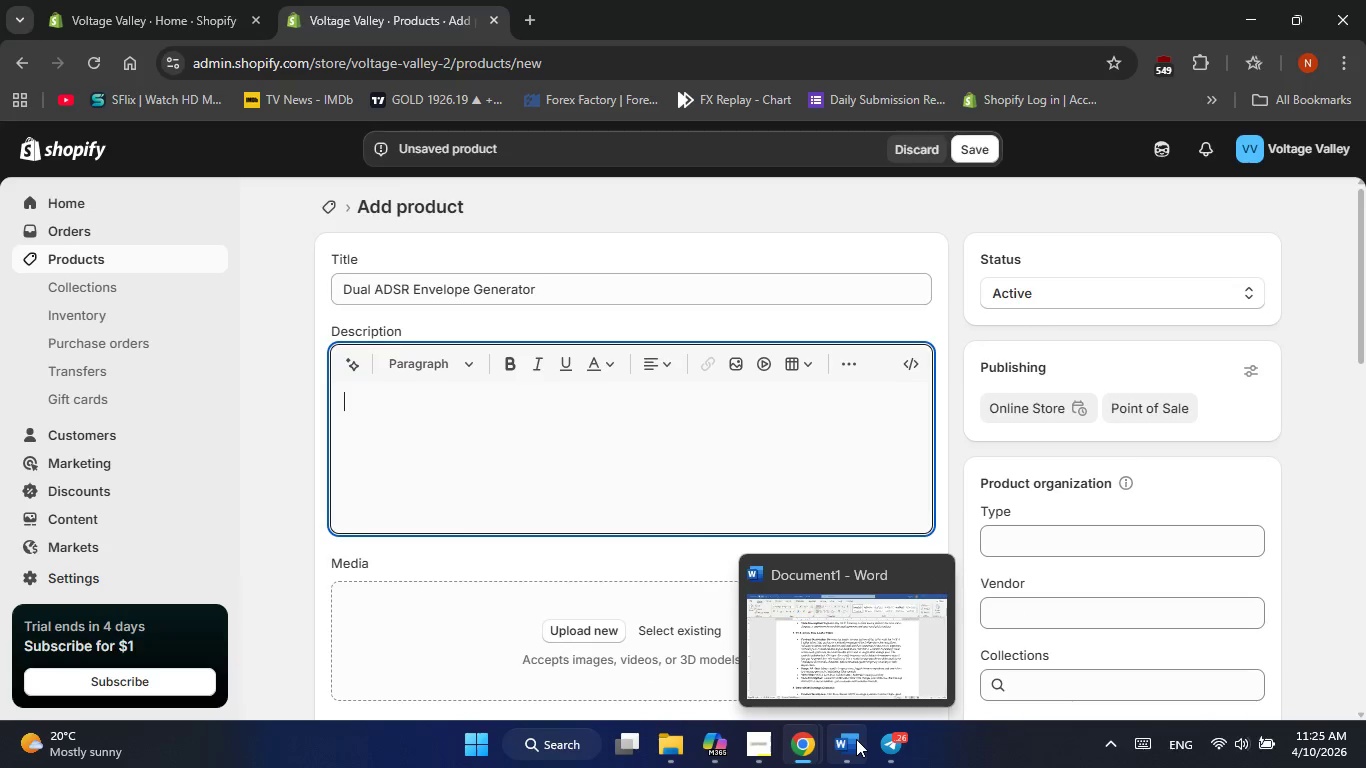 
left_click([856, 739])
 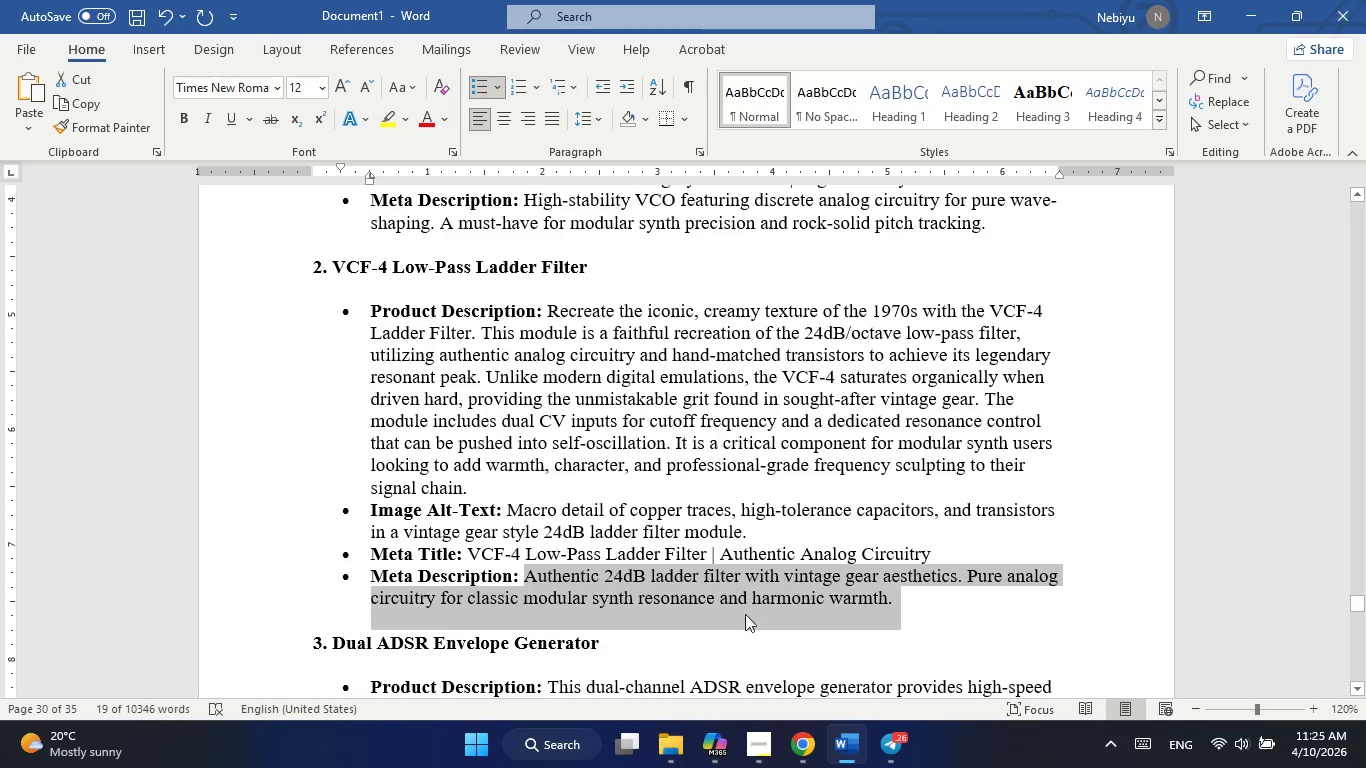 
scroll: coordinate [706, 578], scroll_direction: down, amount: 5.0
 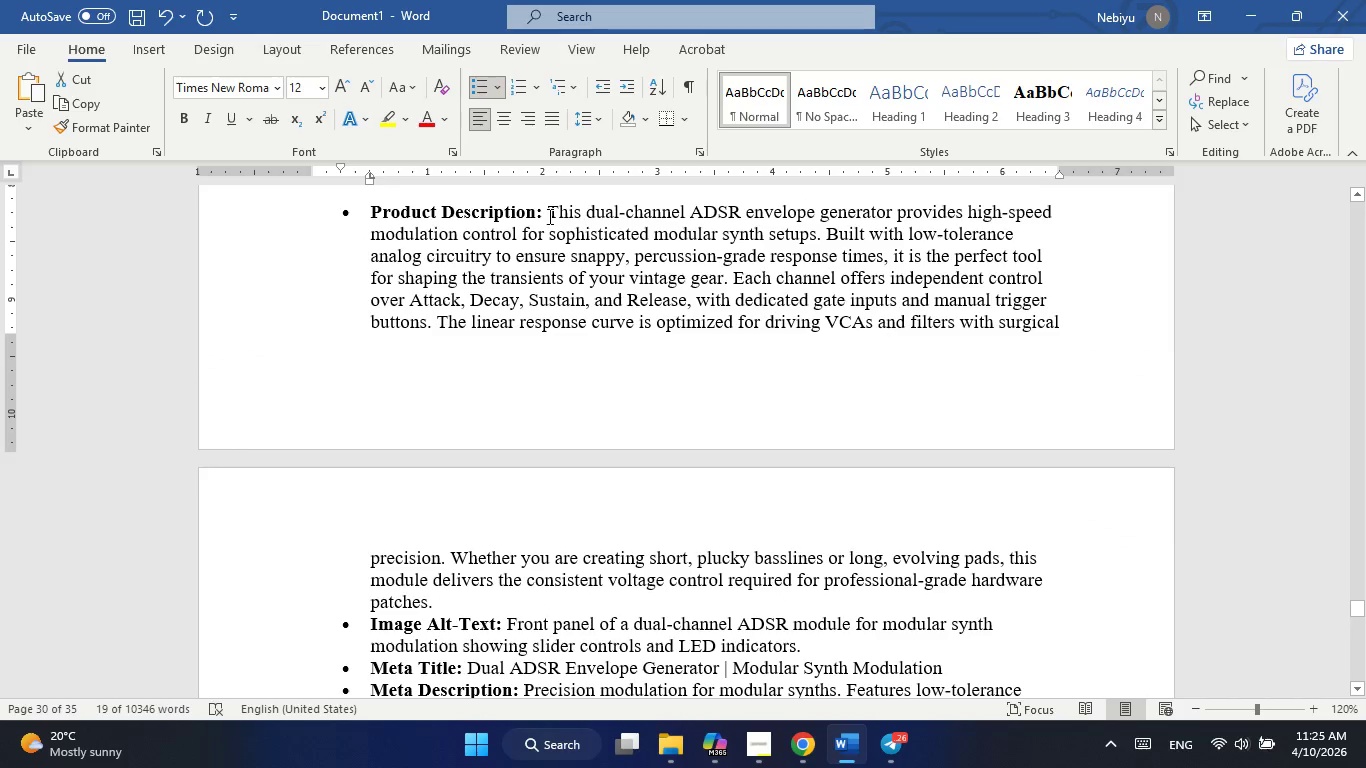 
left_click_drag(start_coordinate=[548, 209], to_coordinate=[438, 602])
 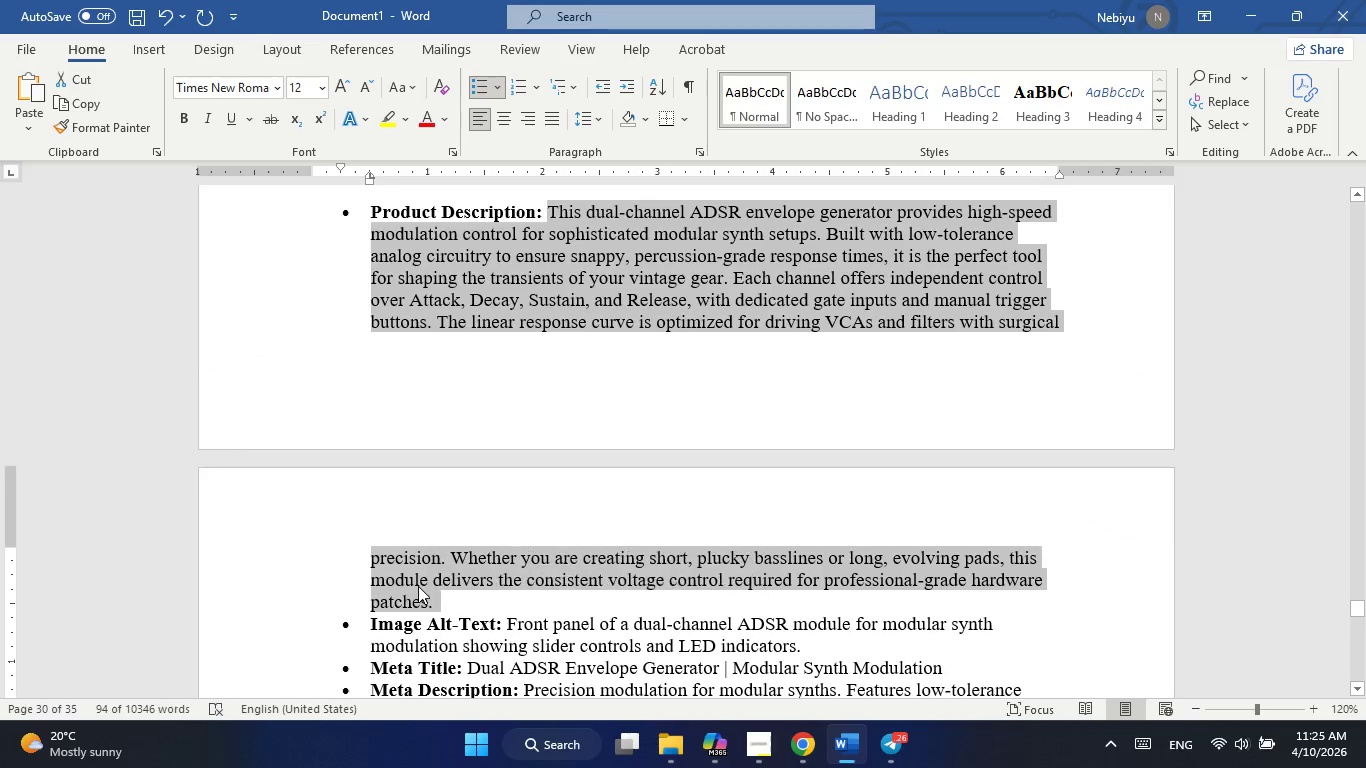 
right_click([418, 586])
 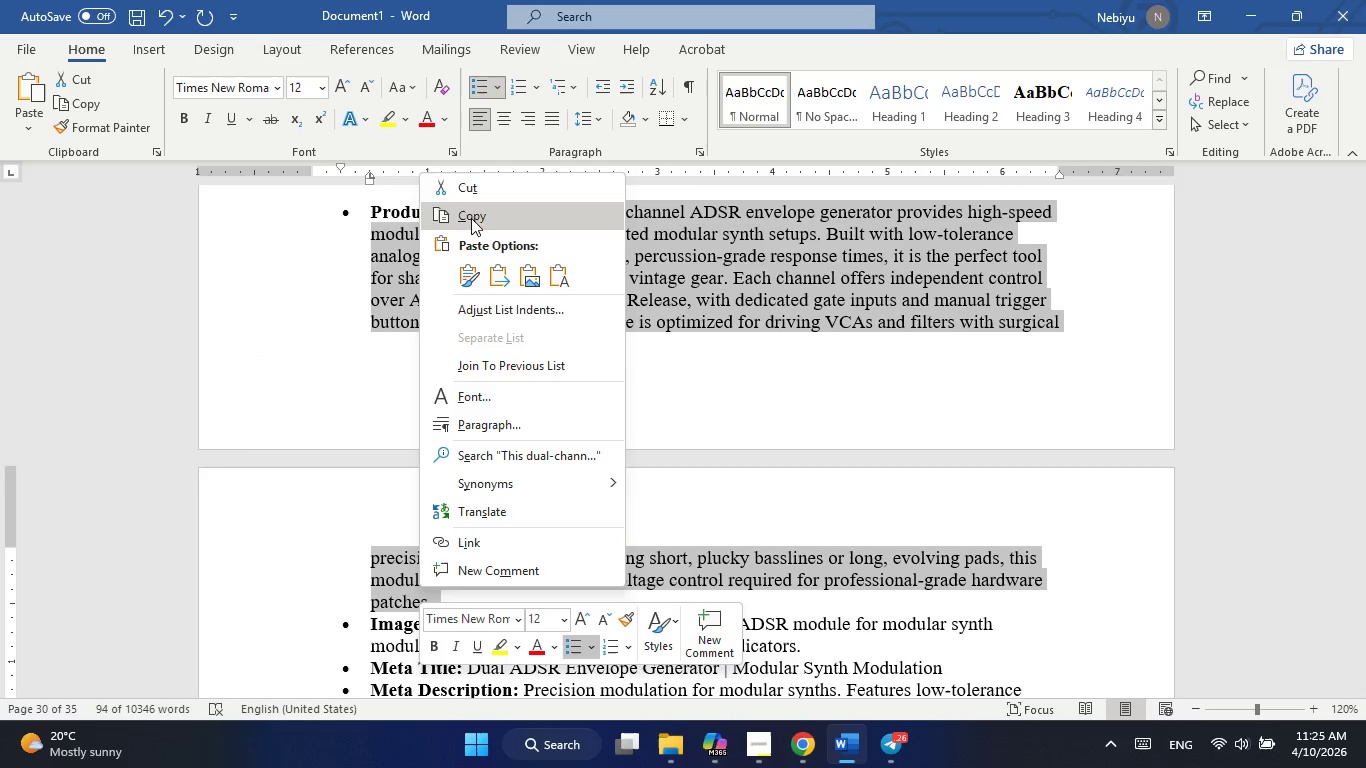 
left_click([472, 215])
 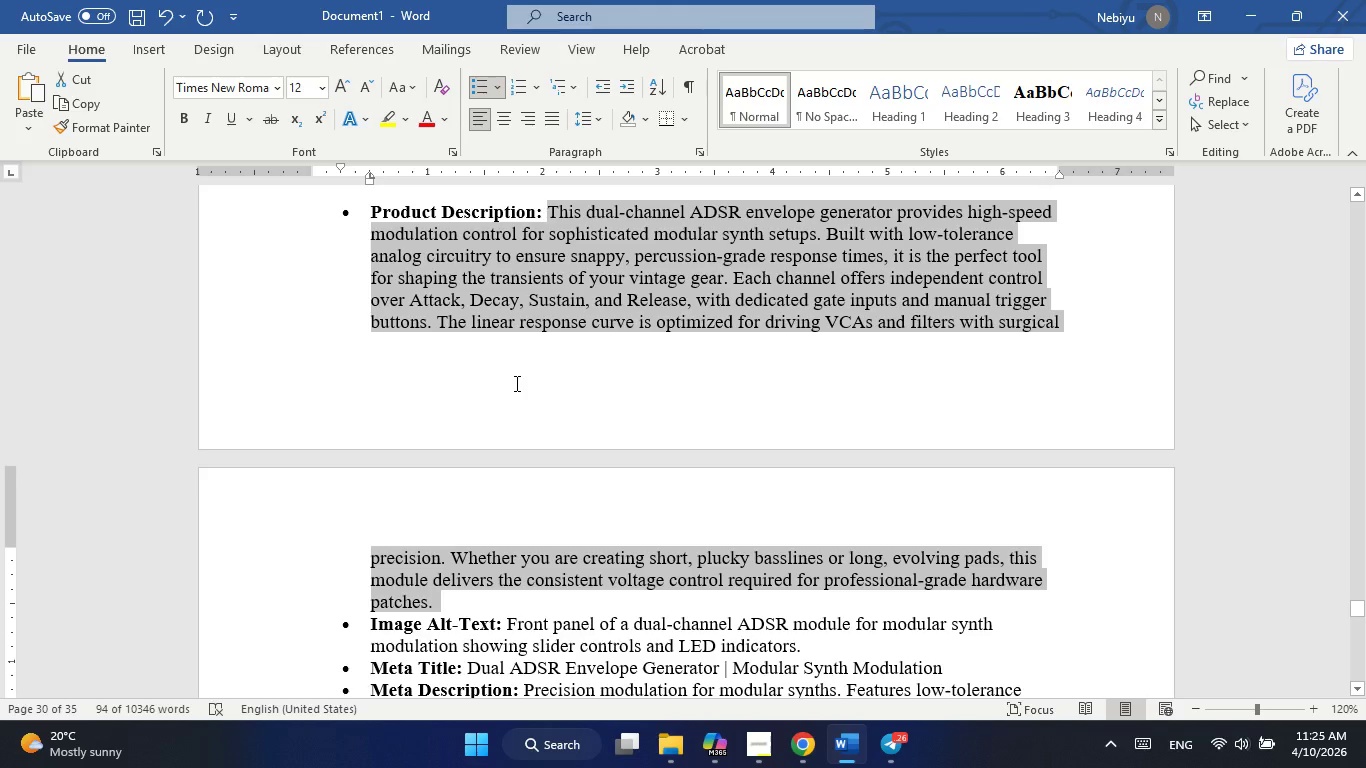 
key(Alt+Tab)
 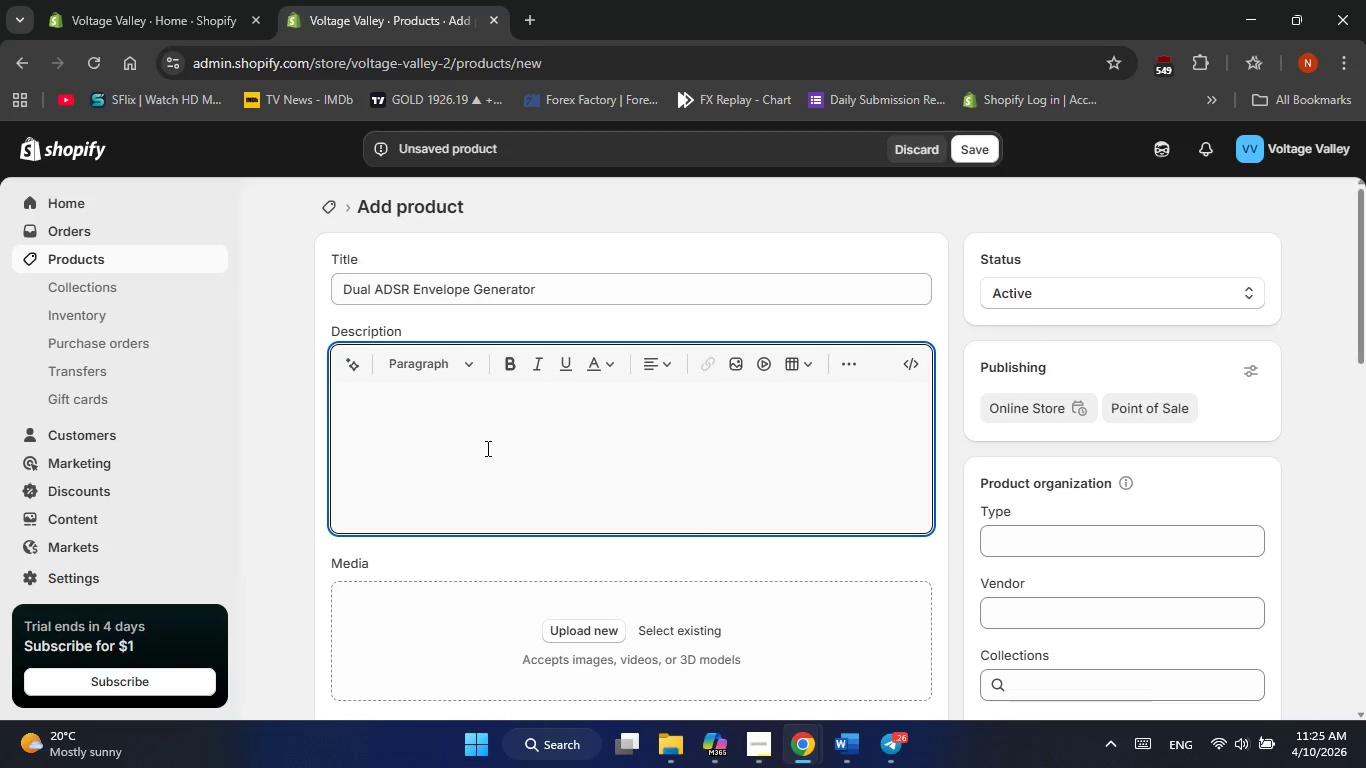 
right_click([486, 449])
 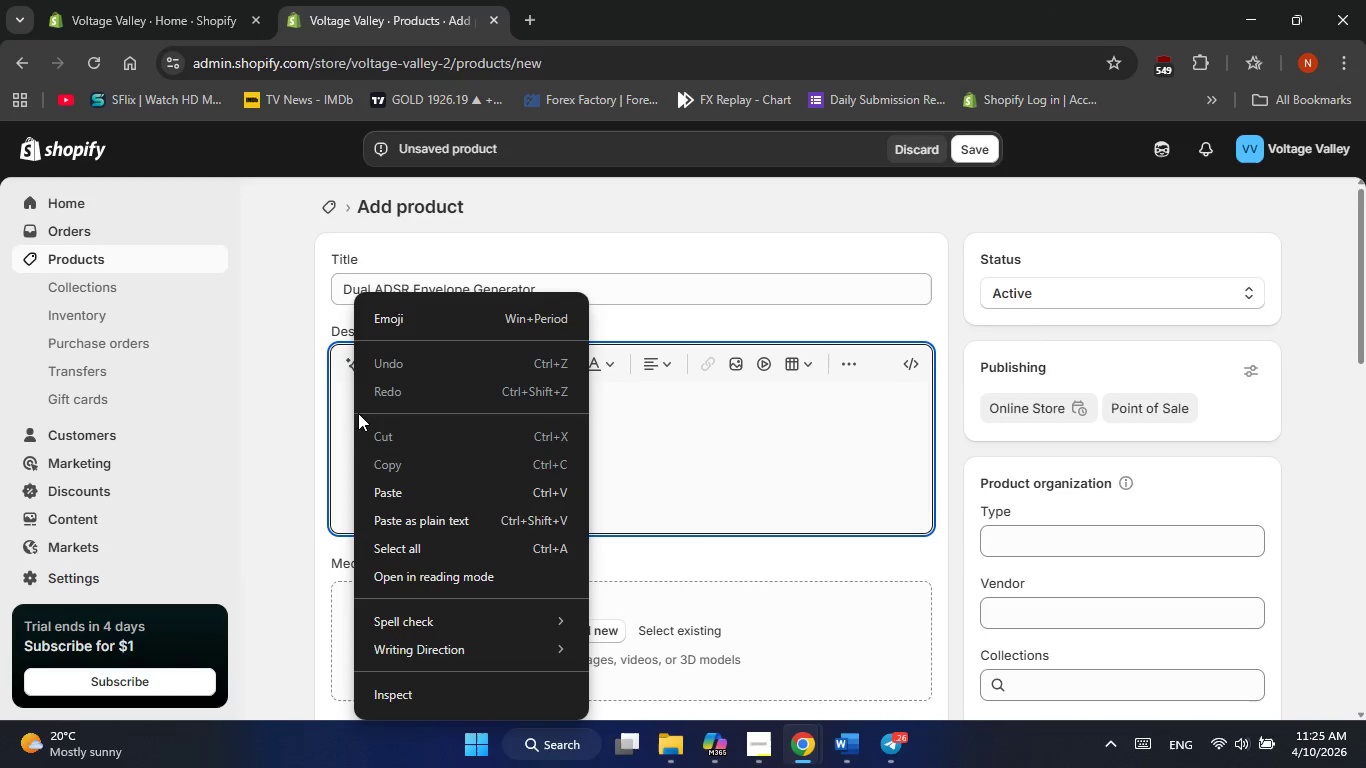 
left_click([372, 487])
 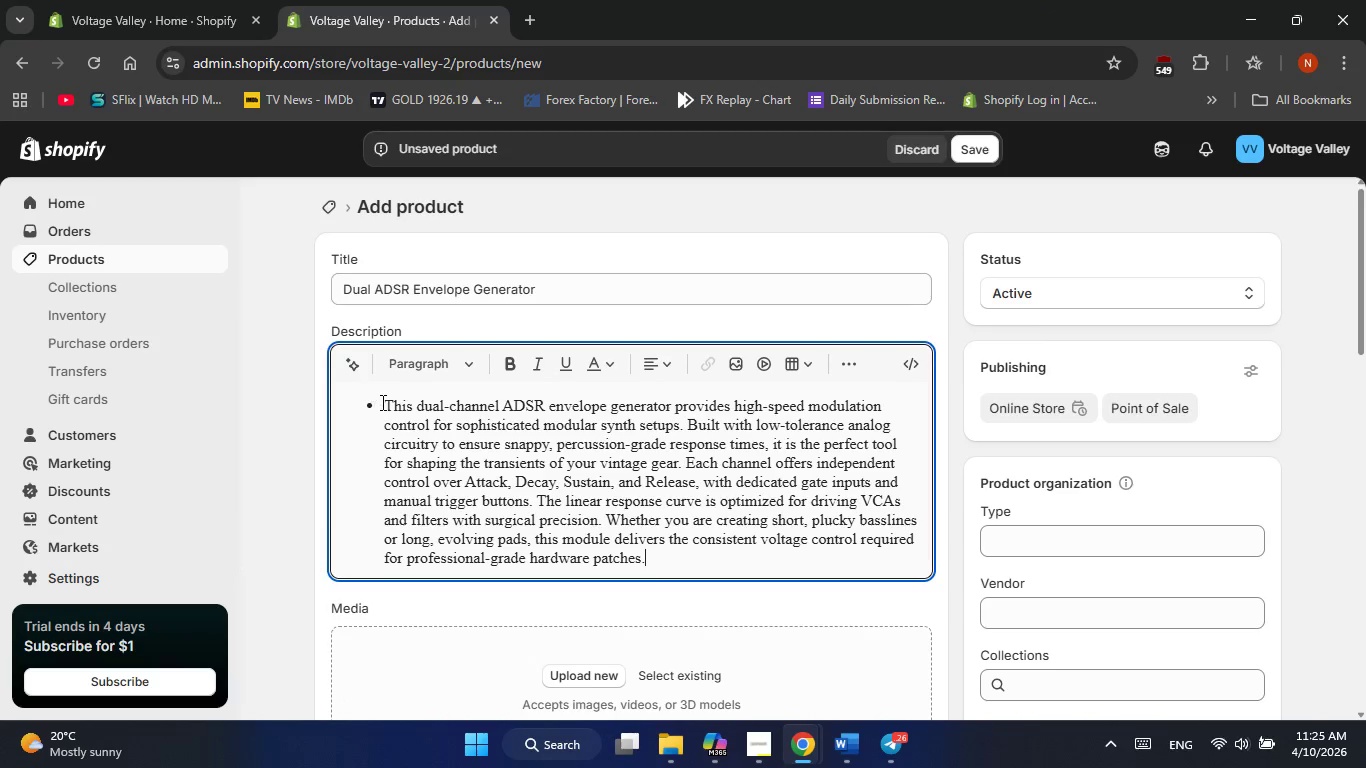 
left_click([381, 402])
 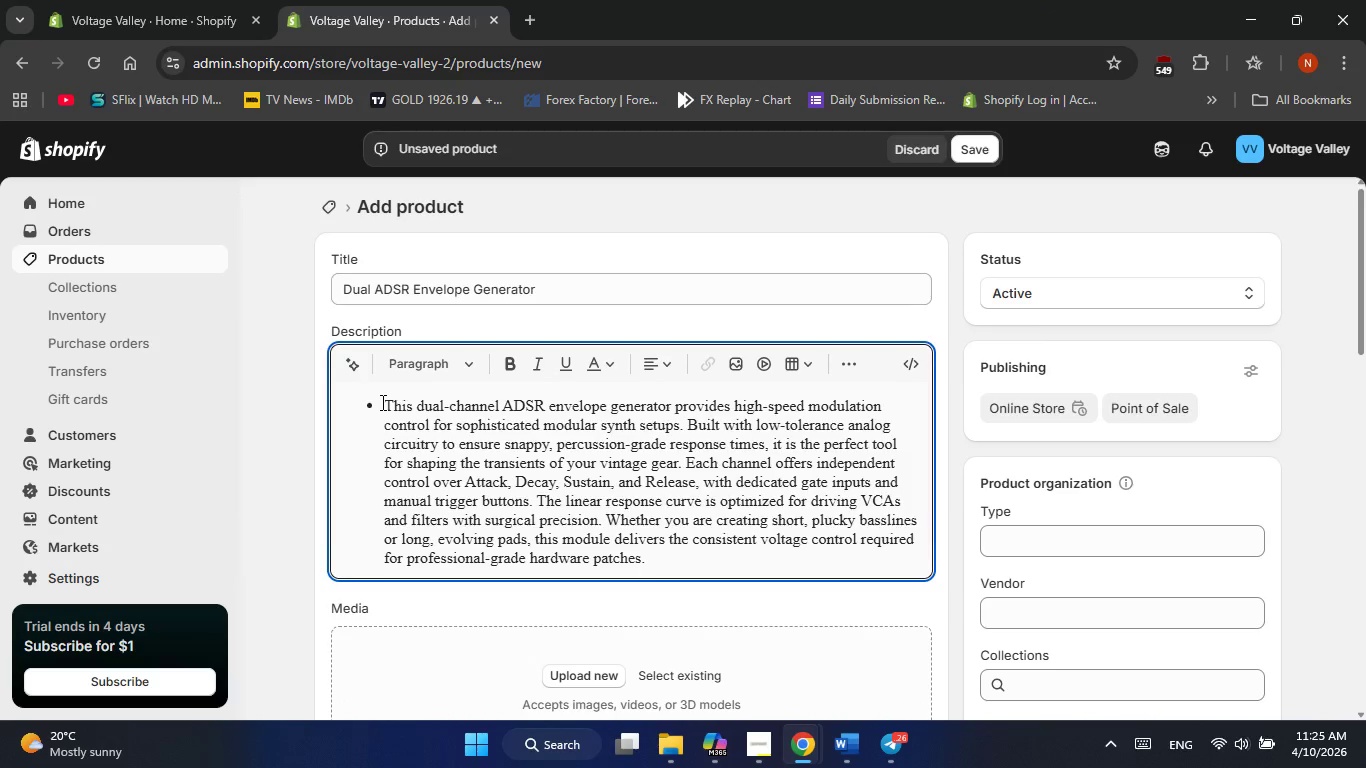 
key(Backspace)
 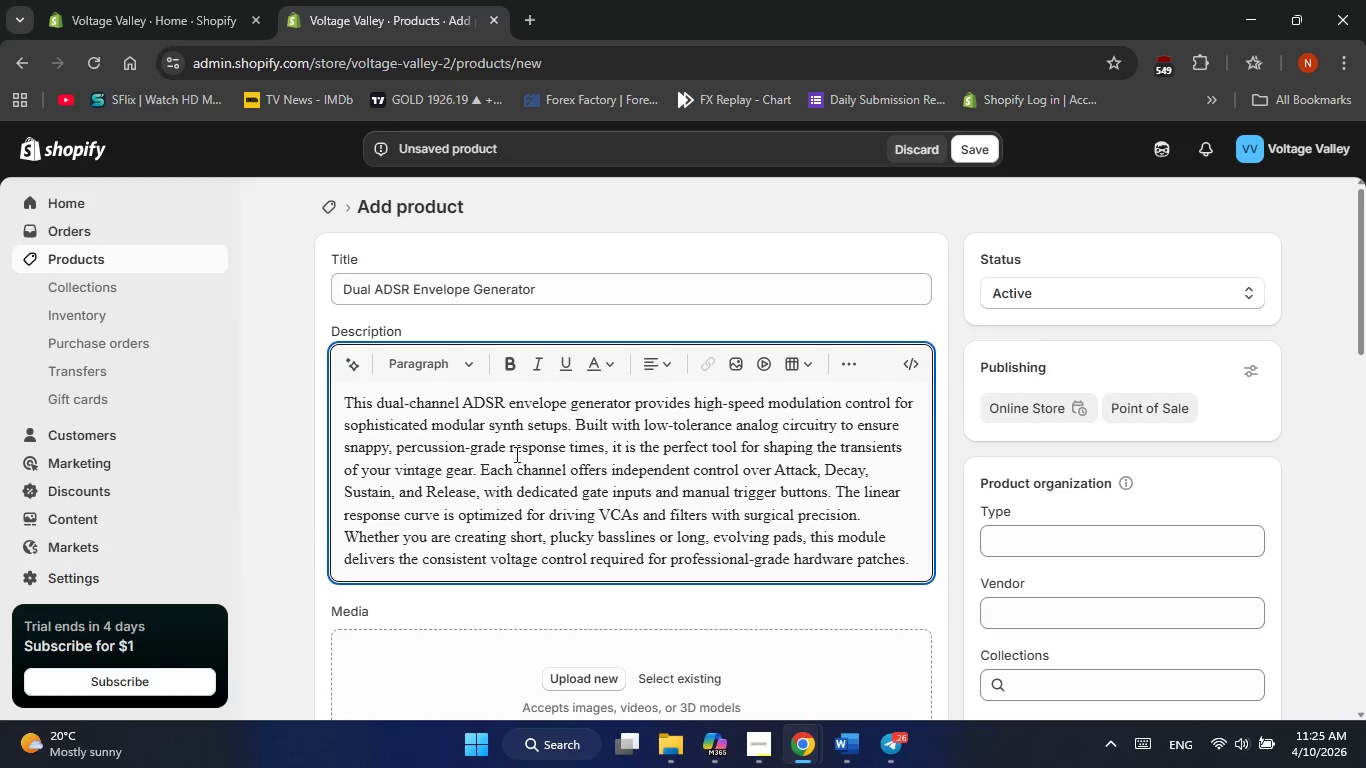 
scroll: coordinate [540, 461], scroll_direction: down, amount: 2.0
 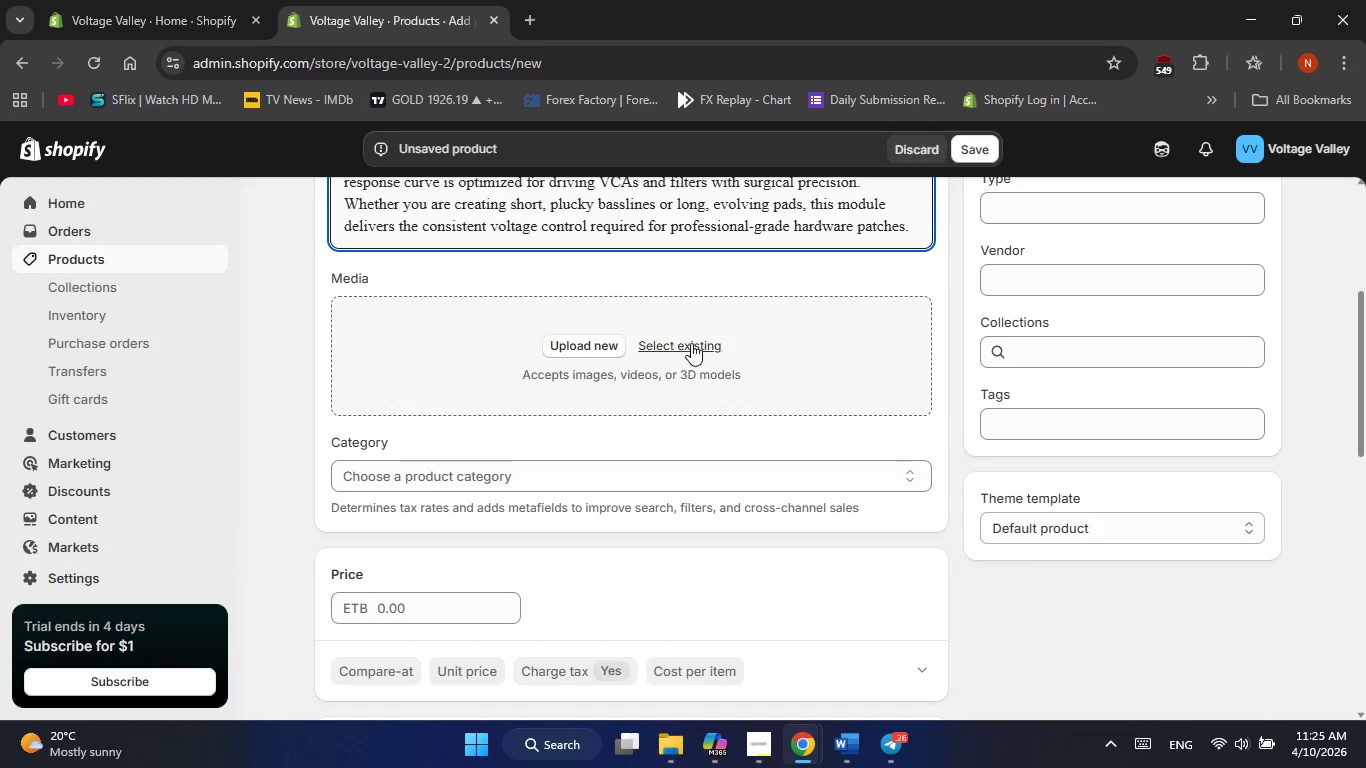 
left_click([691, 342])
 